 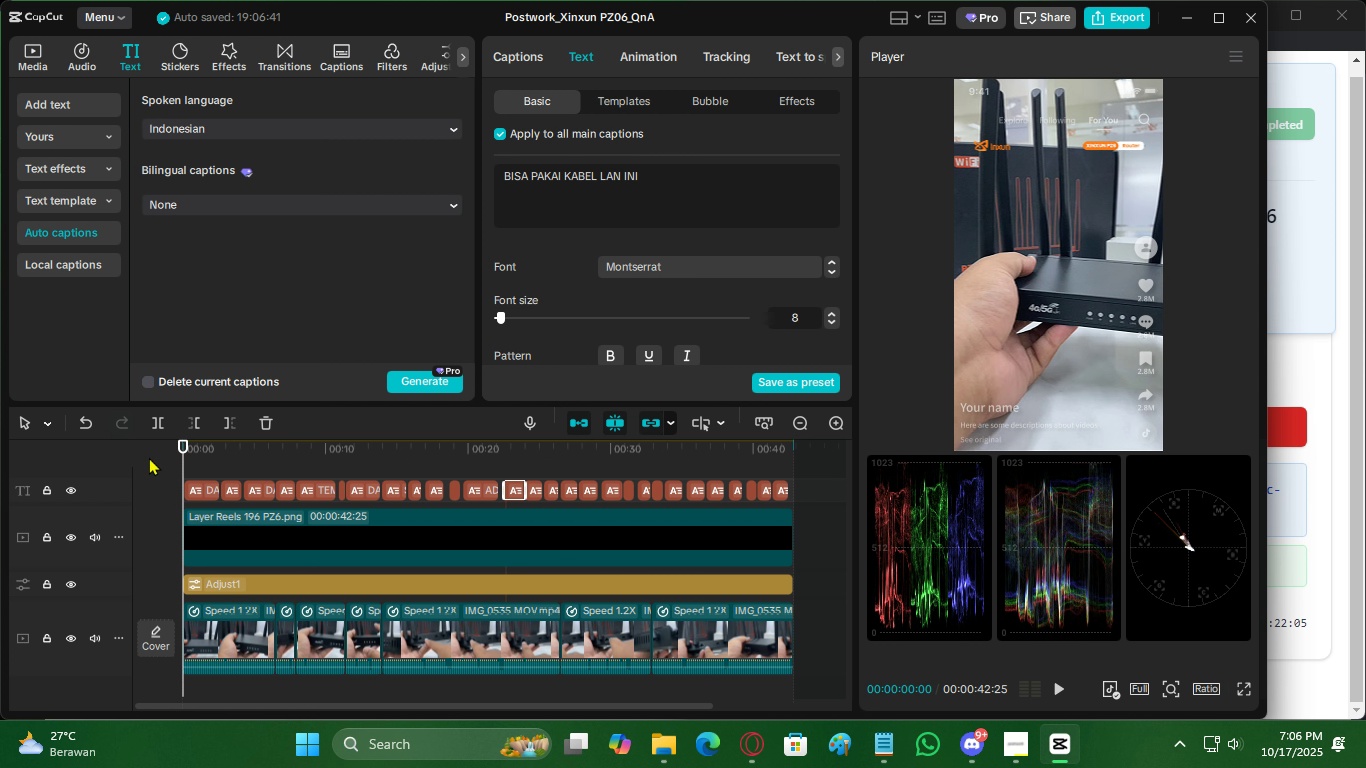 
key(Control+S)
 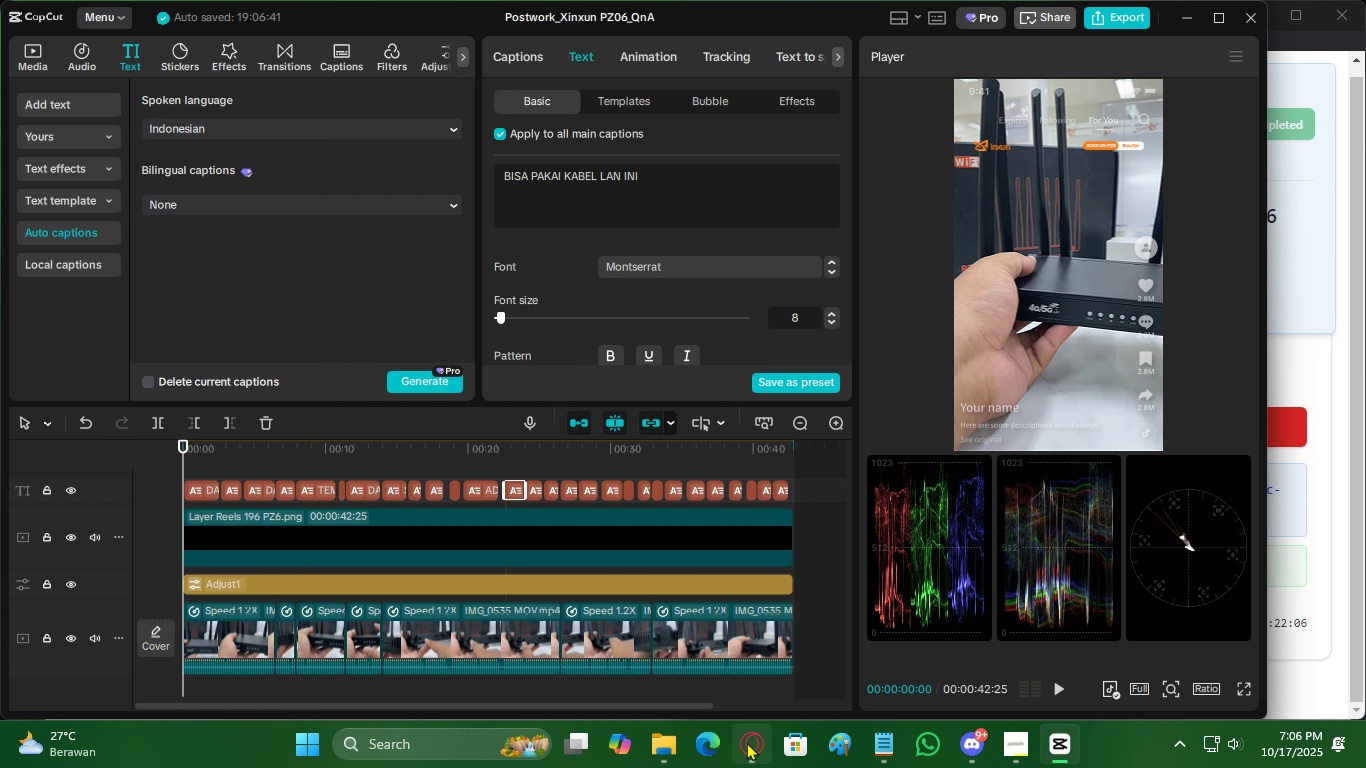 
left_click([747, 742])
 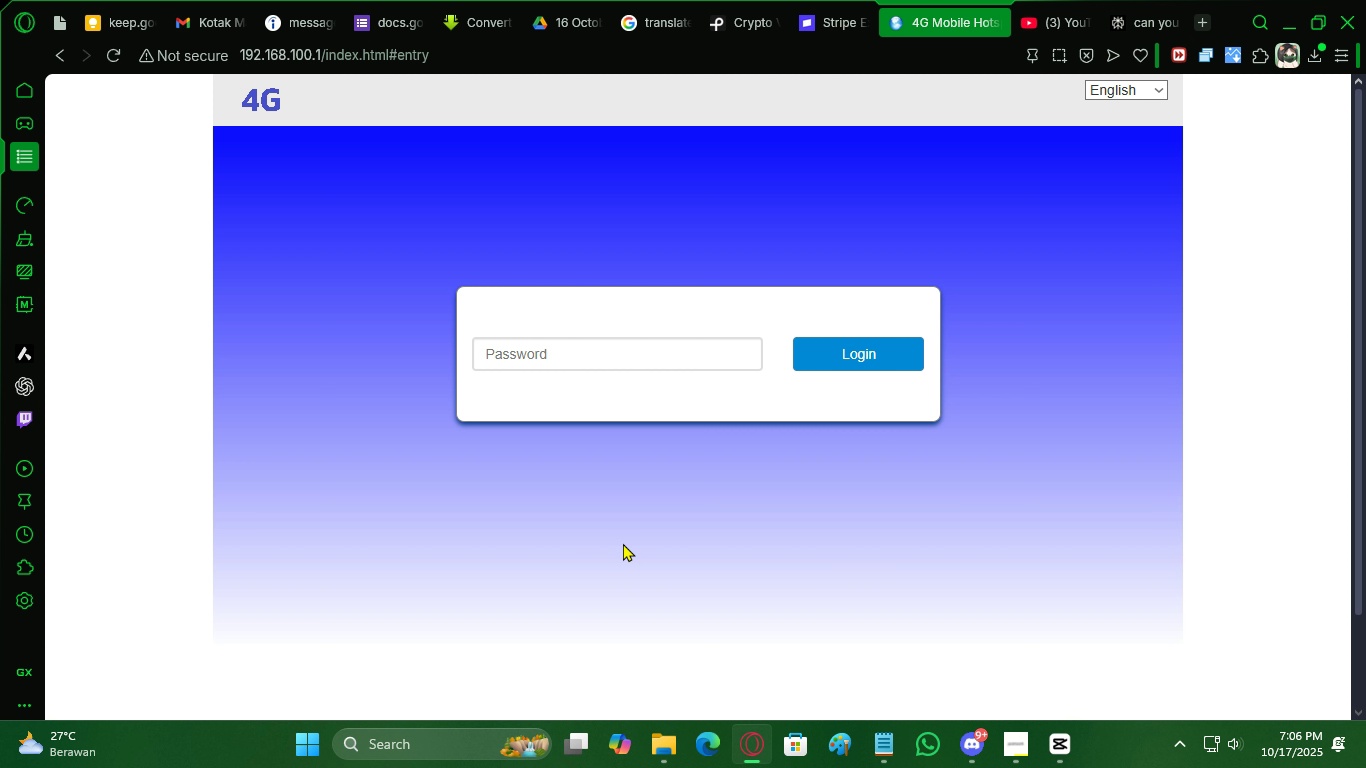 
left_click([933, 745])
 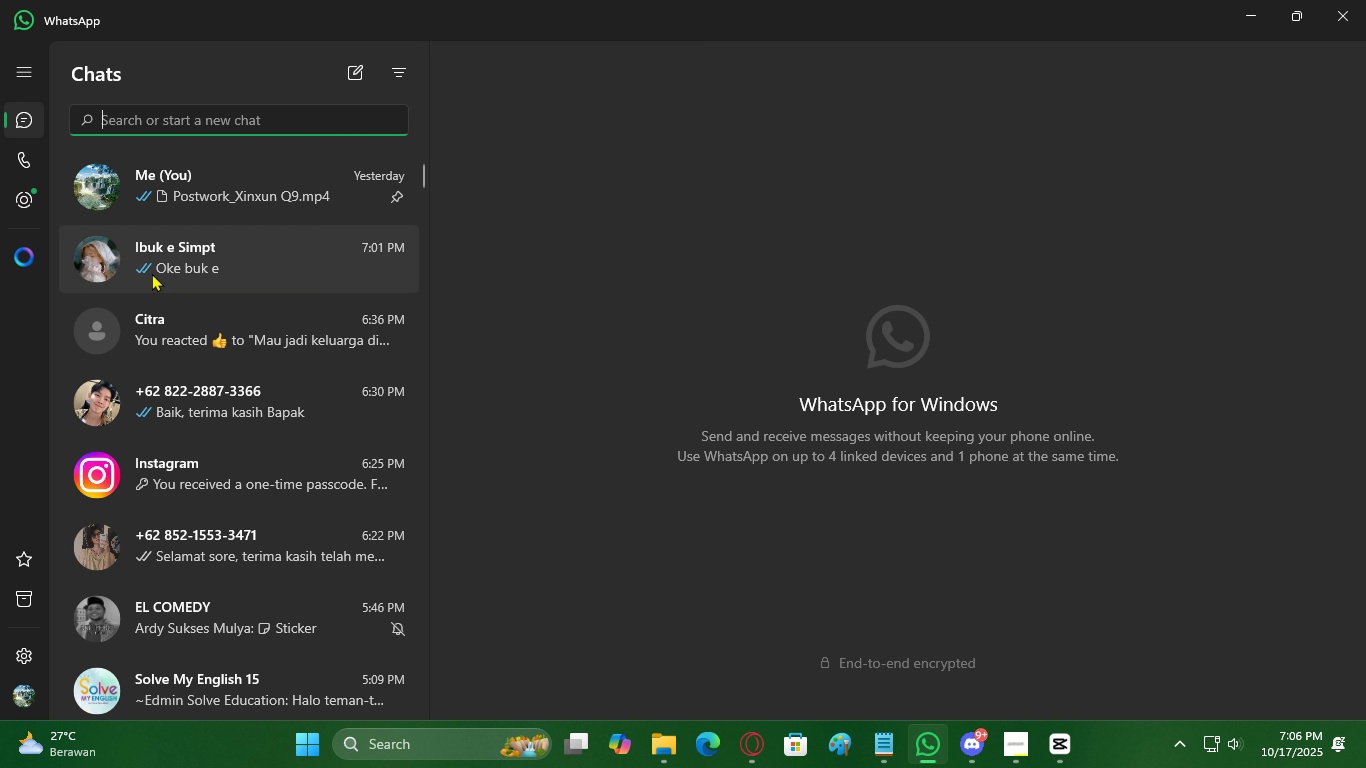 
wait(5.44)
 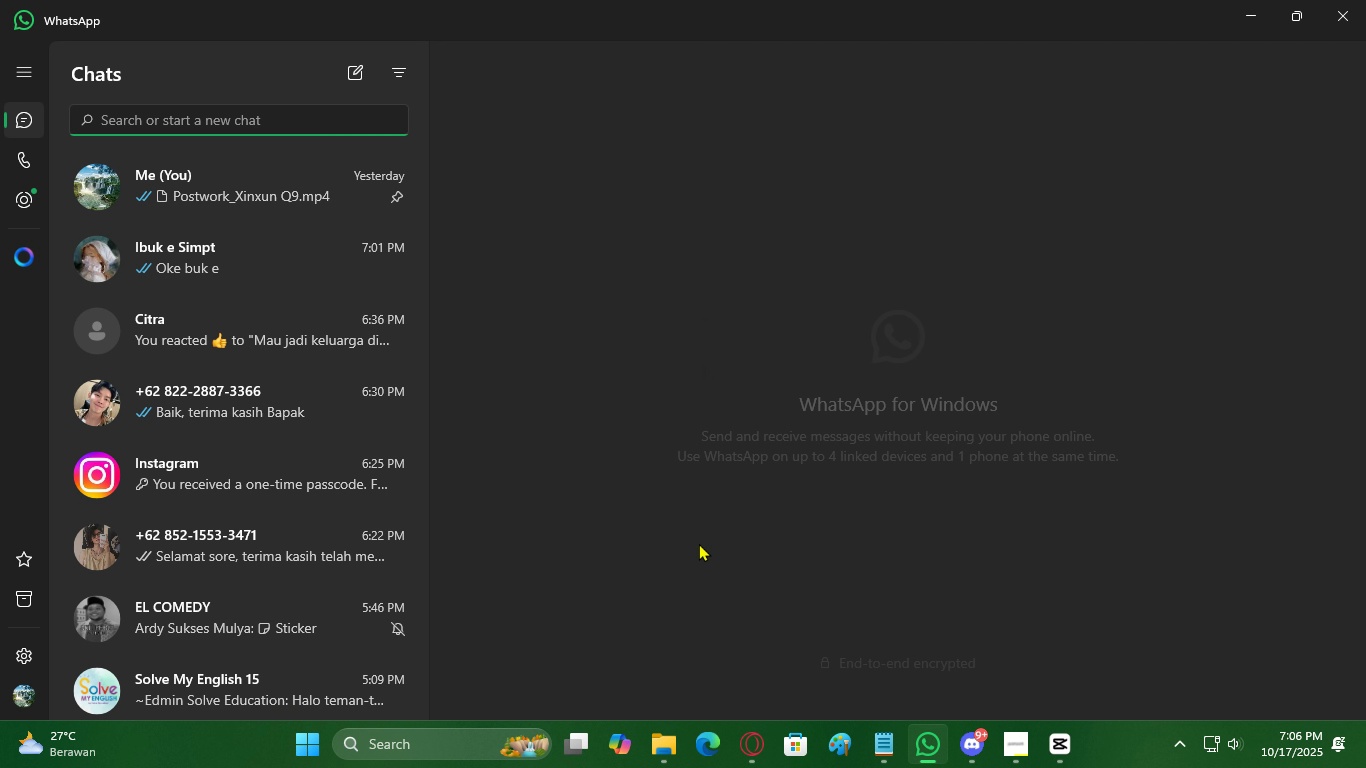 
left_click([258, 409])
 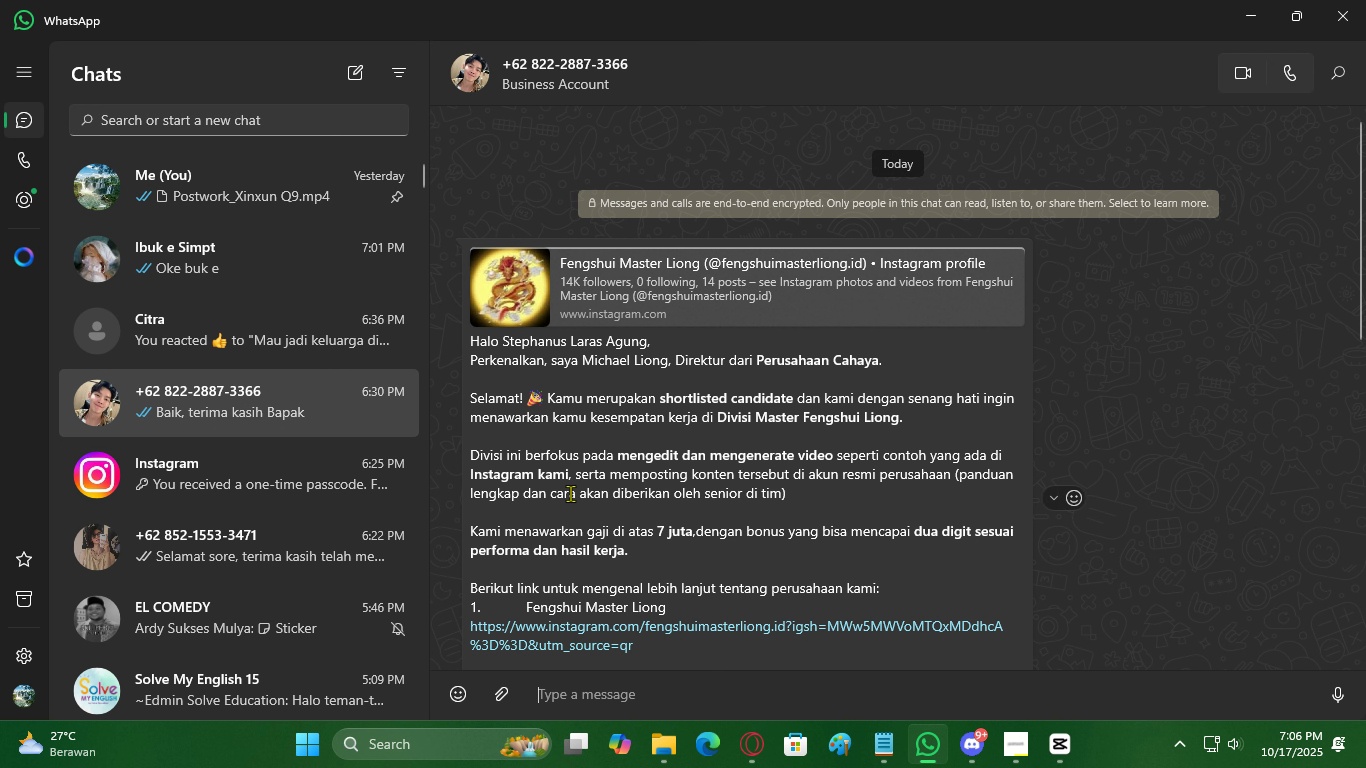 
scroll: coordinate [569, 493], scroll_direction: down, amount: 1.0
 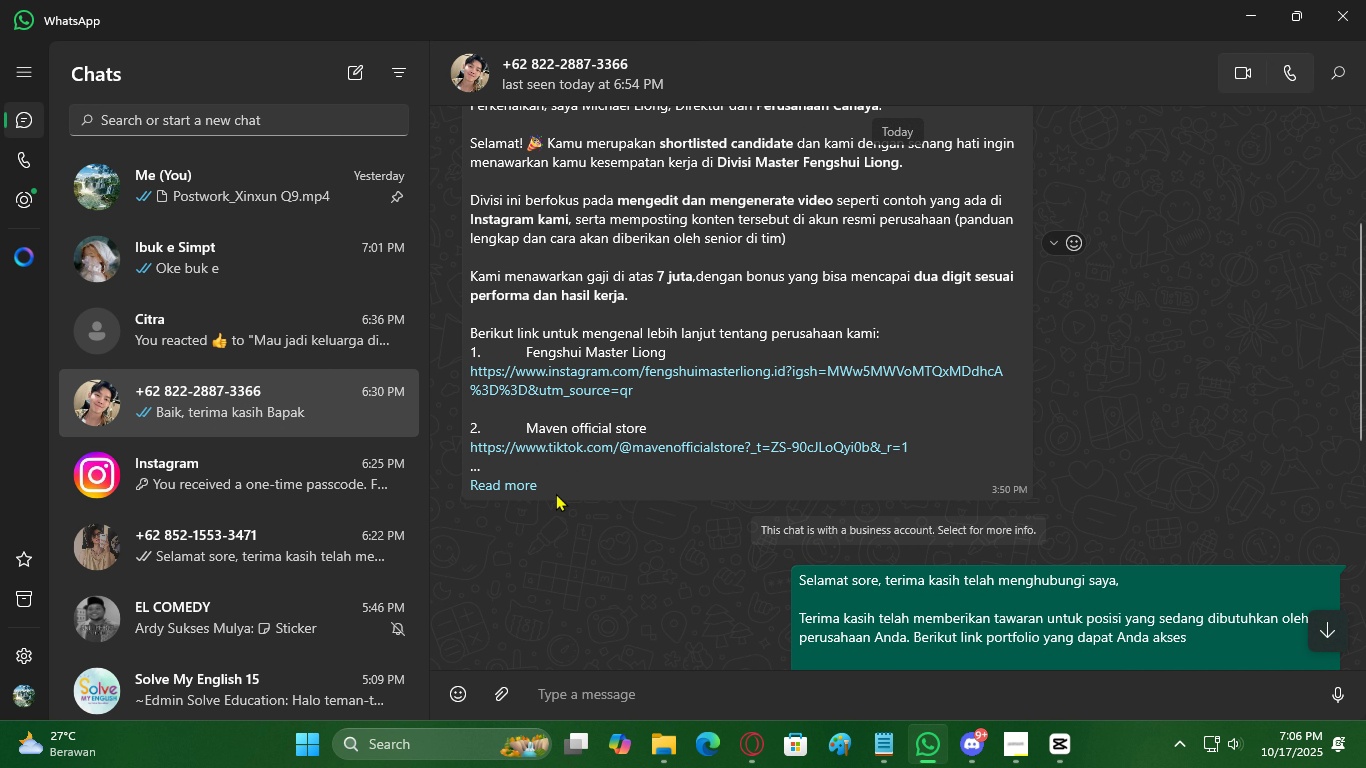 
left_click([524, 490])
 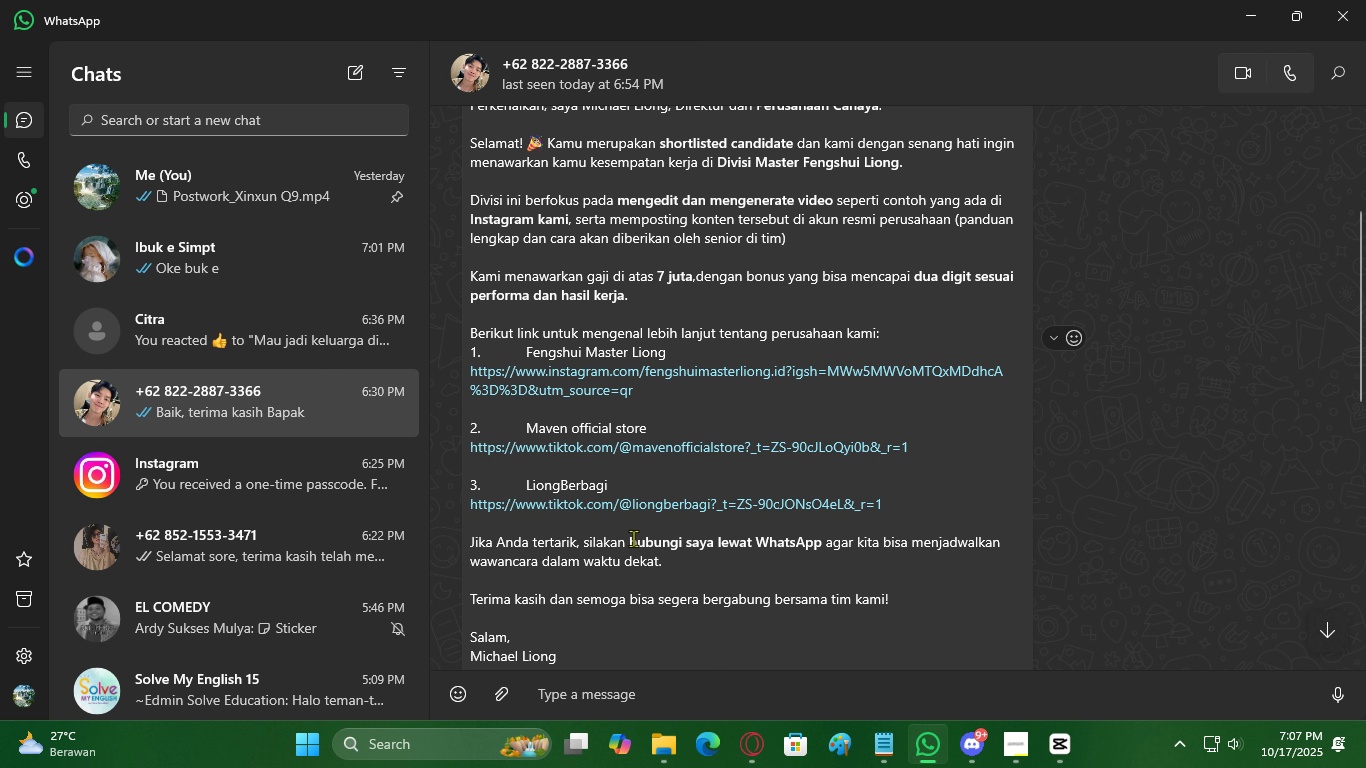 
scroll: coordinate [608, 533], scroll_direction: down, amount: 6.0
 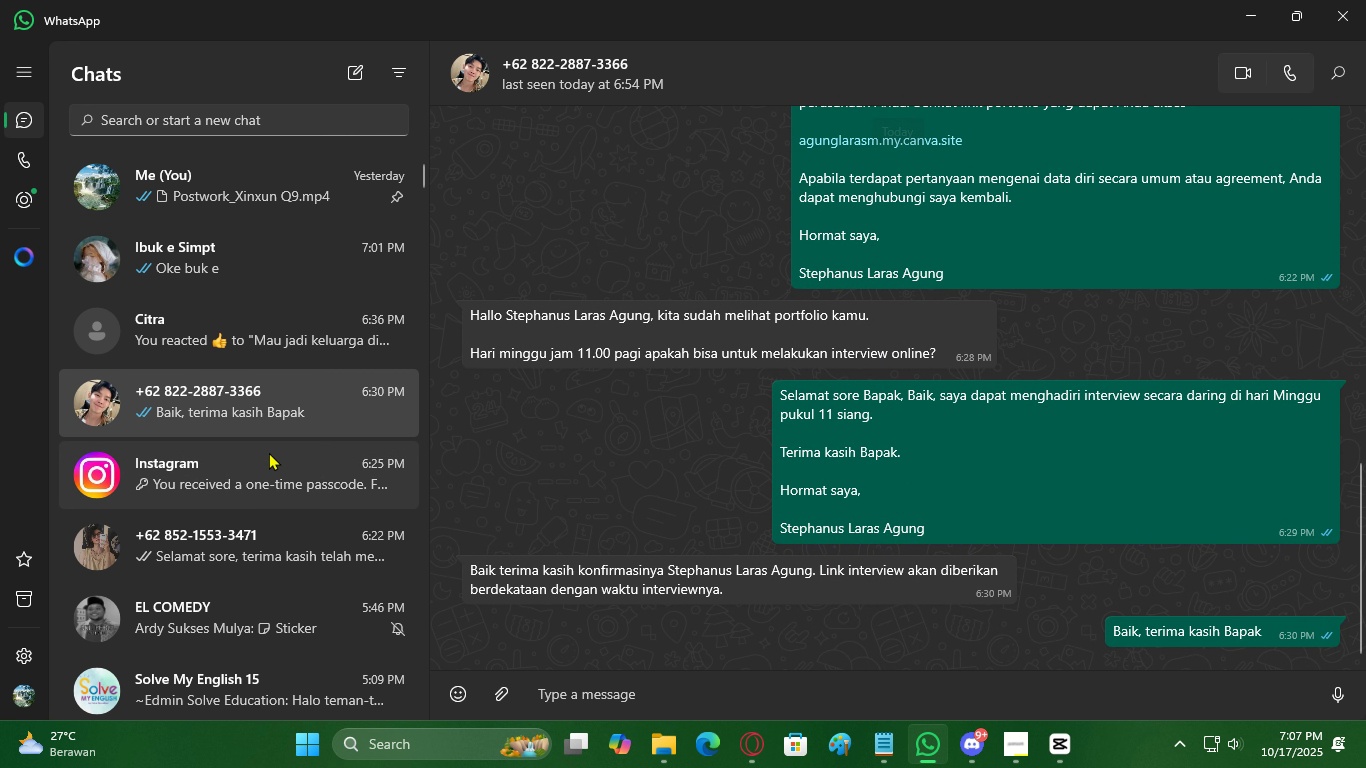 
left_click([230, 463])
 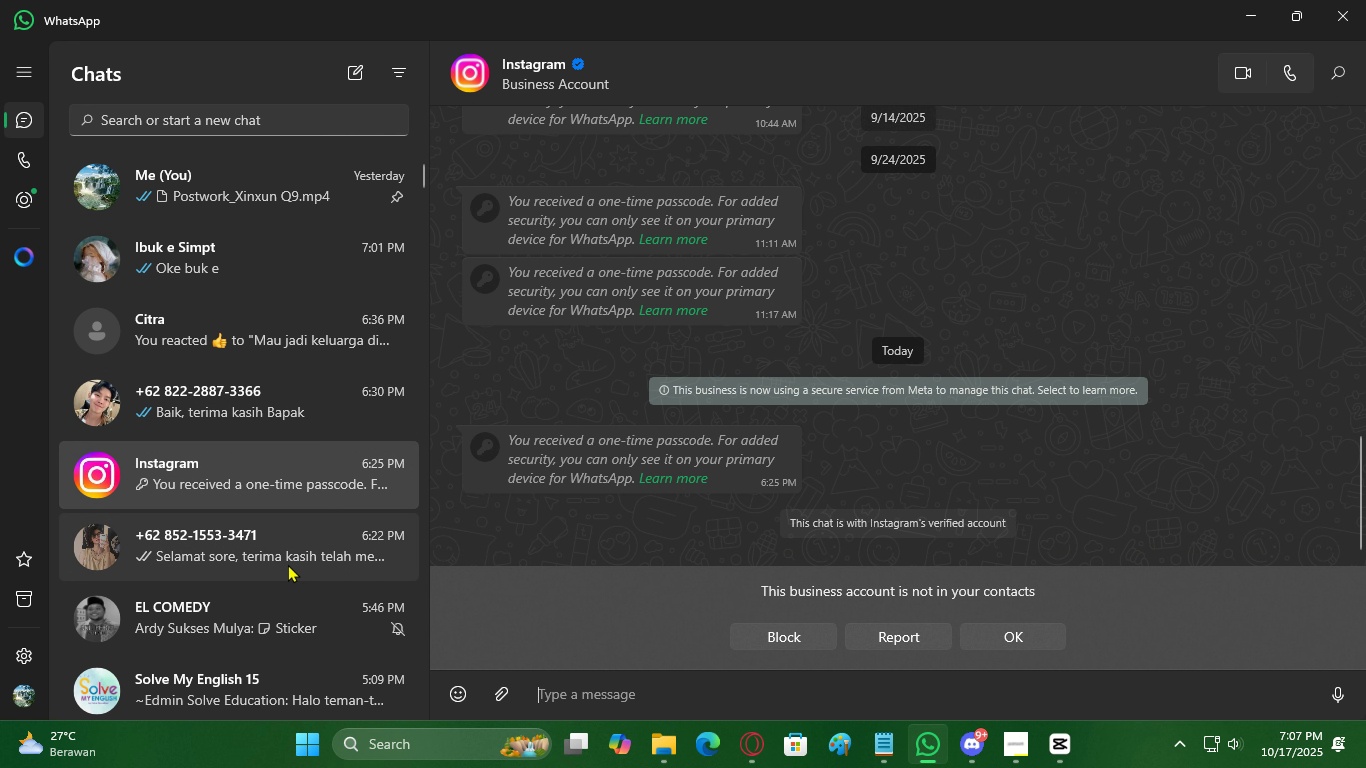 
left_click([288, 564])
 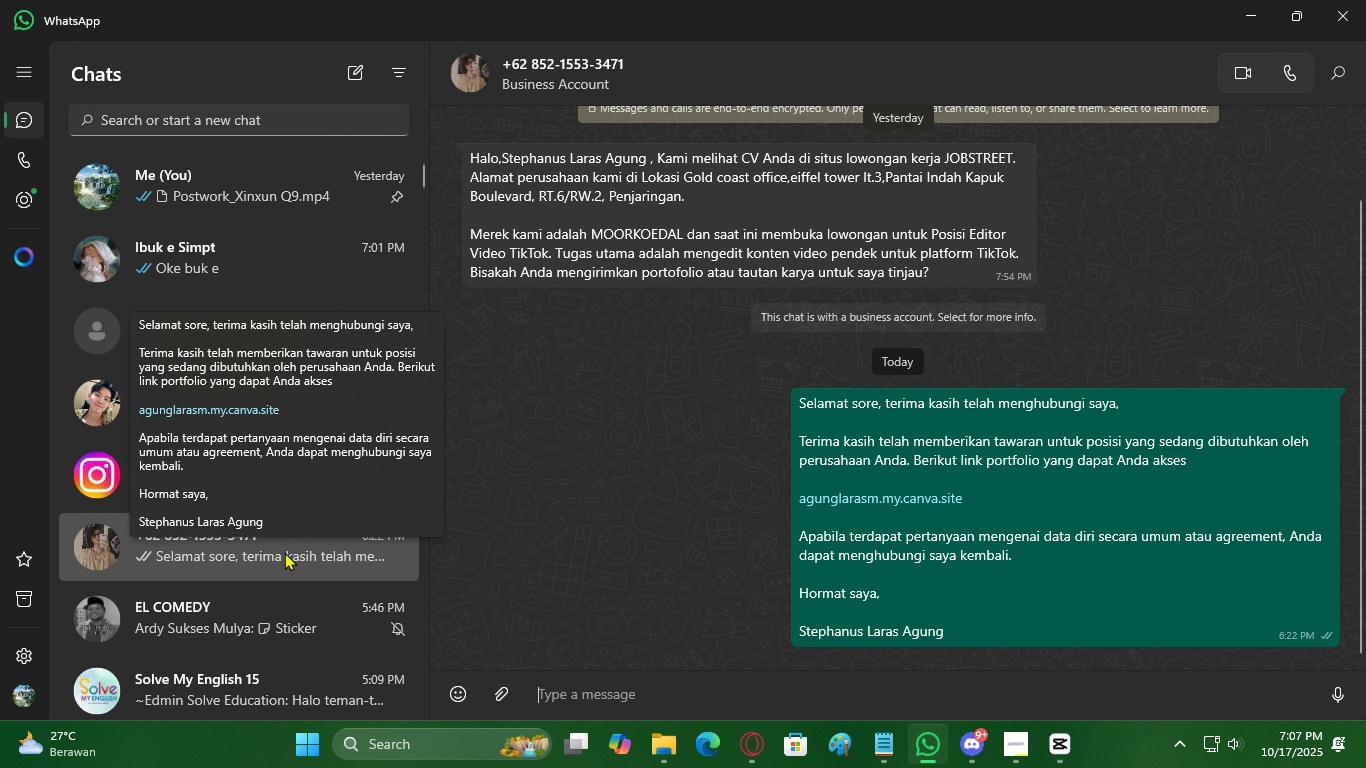 
scroll: coordinate [285, 552], scroll_direction: down, amount: 2.0
 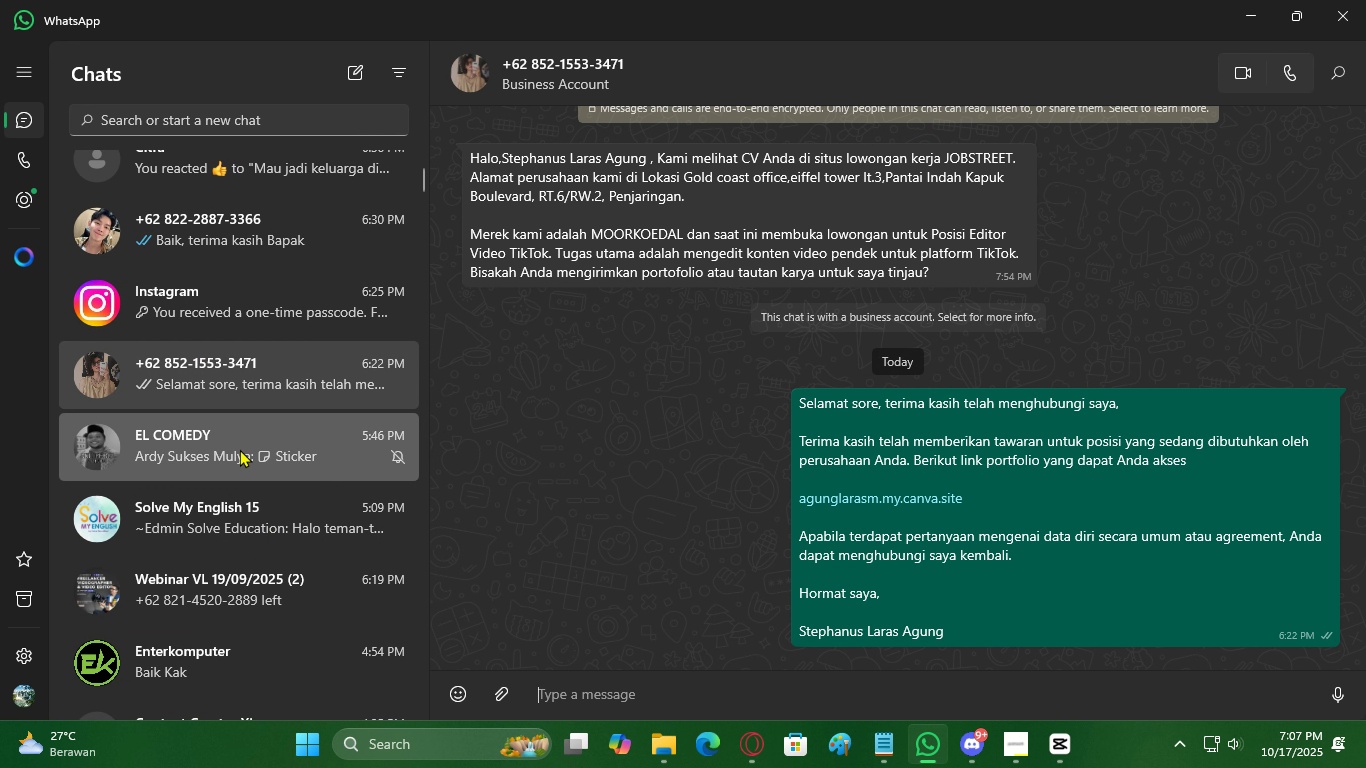 
double_click([260, 508])
 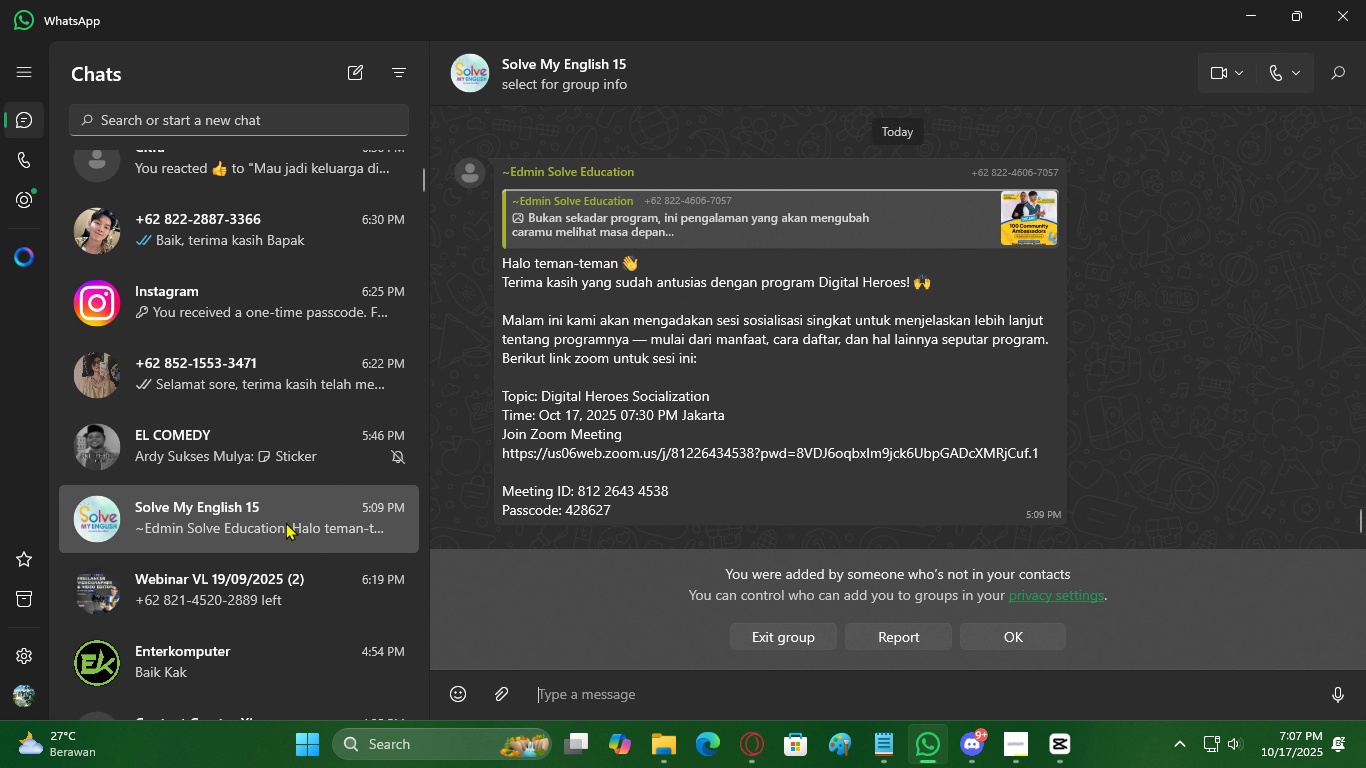 
scroll: coordinate [287, 513], scroll_direction: up, amount: 3.0
 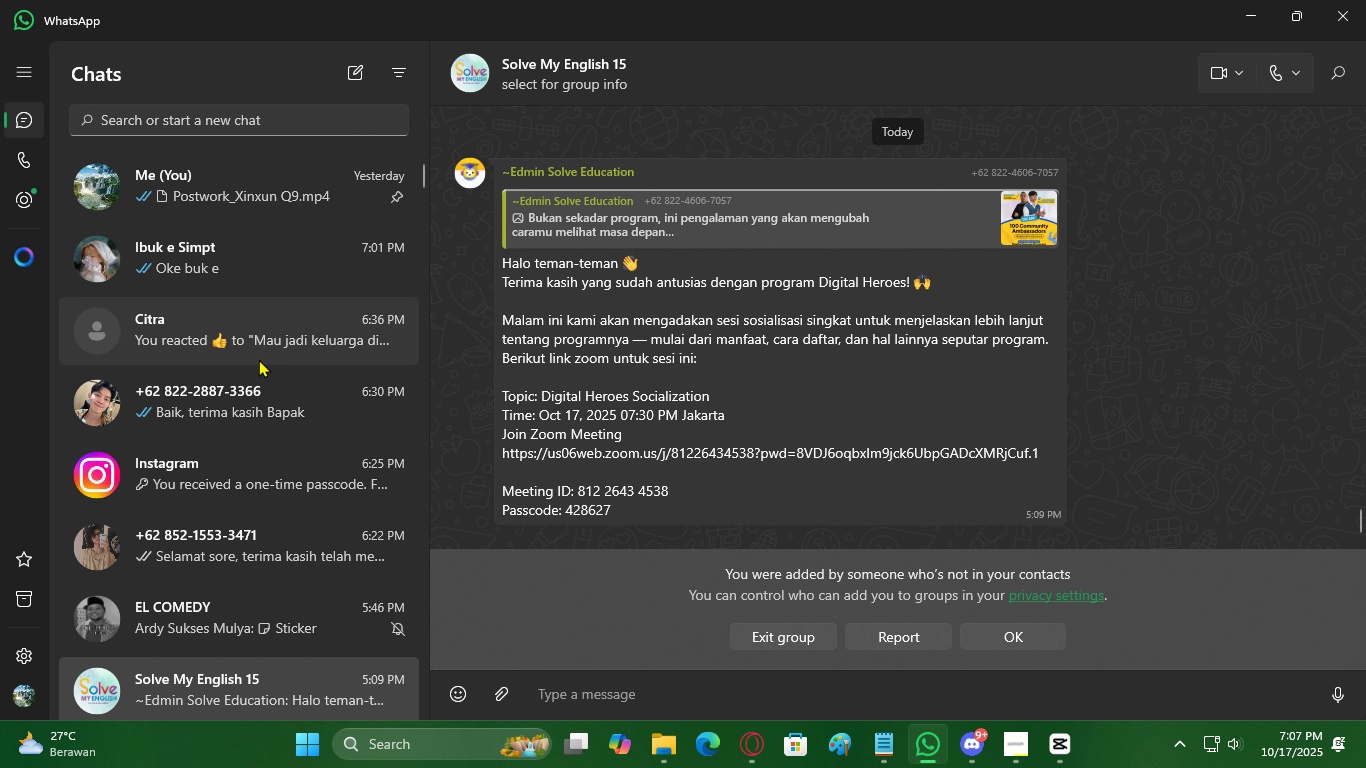 
left_click([265, 347])
 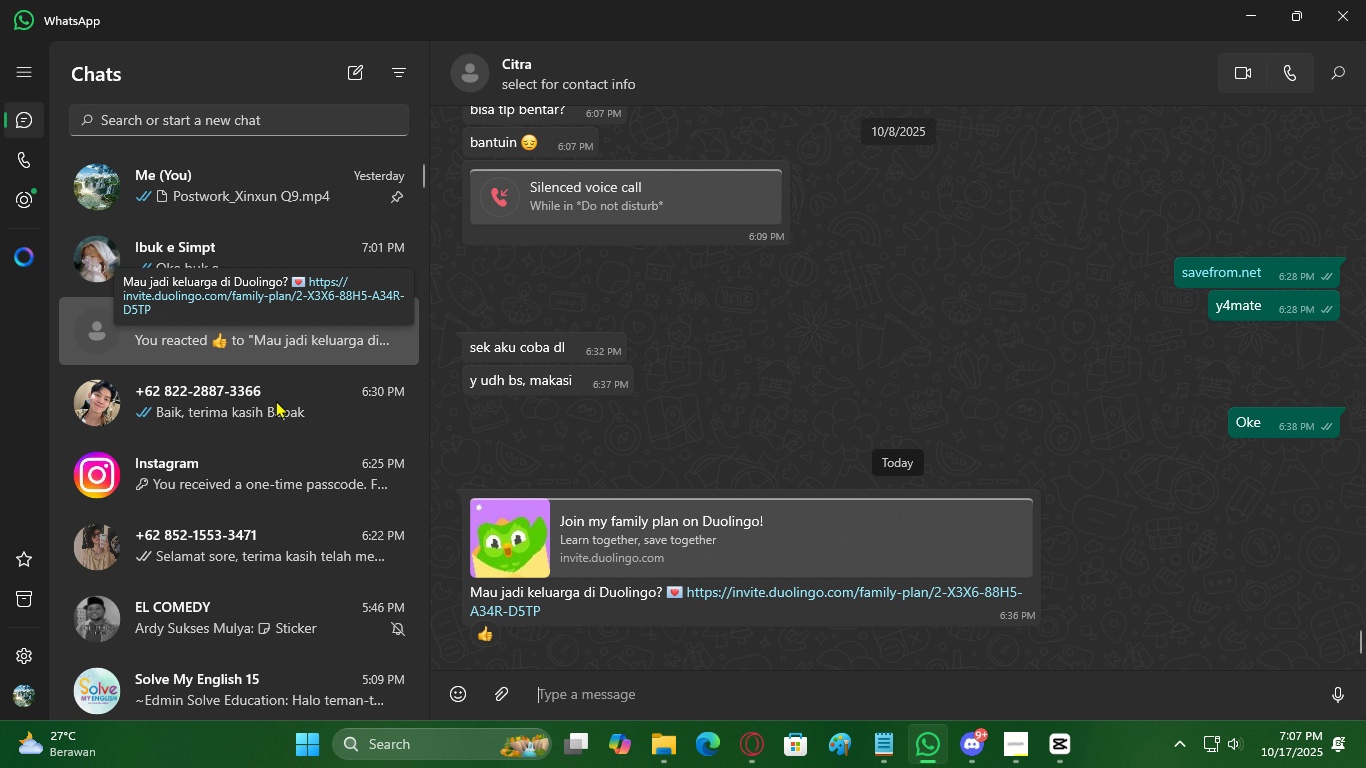 
scroll: coordinate [288, 425], scroll_direction: down, amount: 6.0
 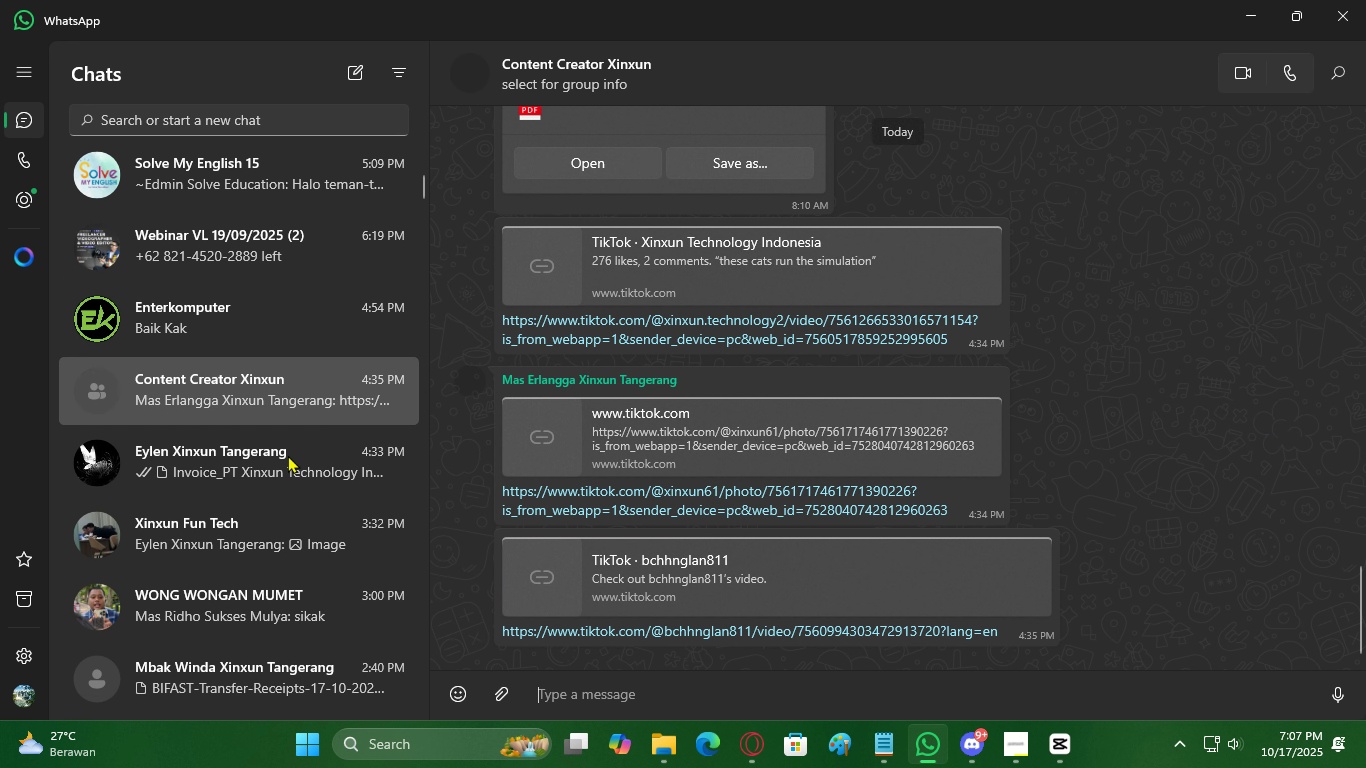 
double_click([290, 459])
 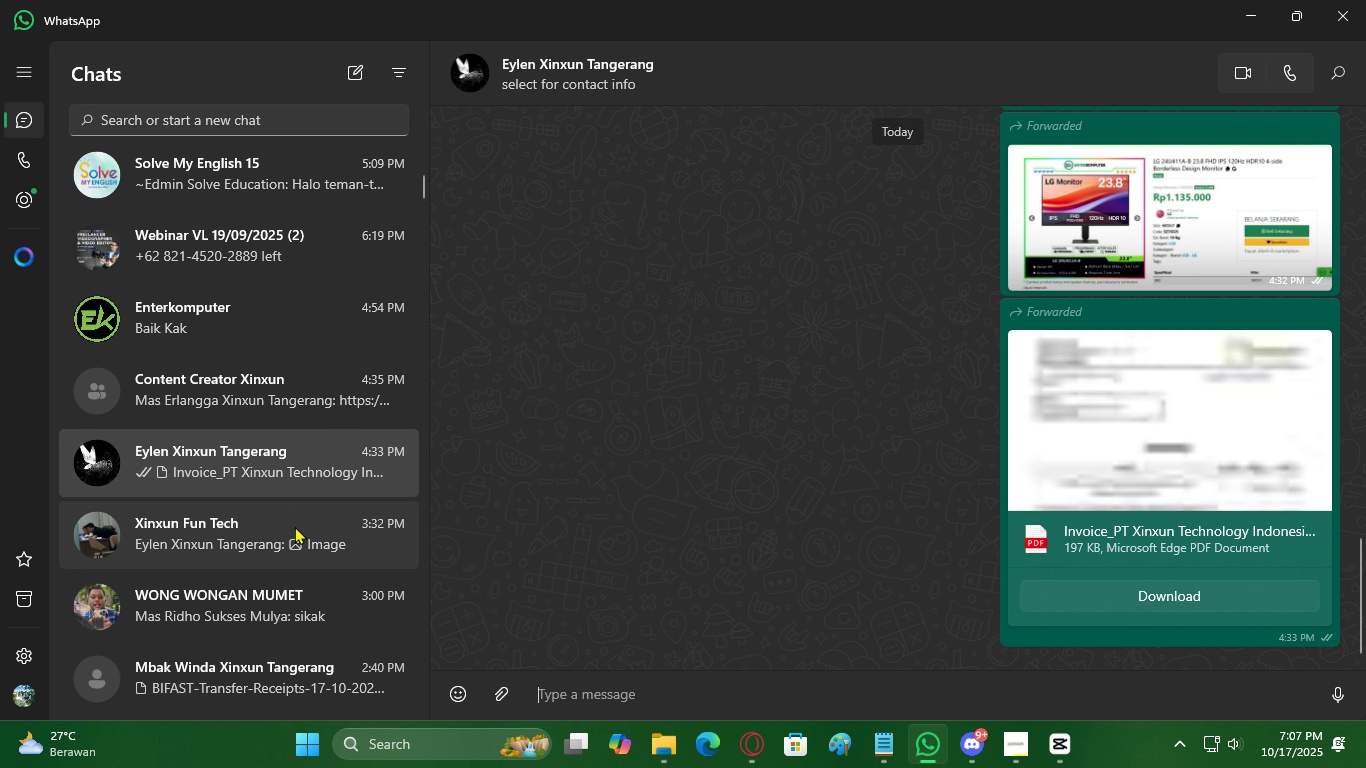 
left_click([295, 526])
 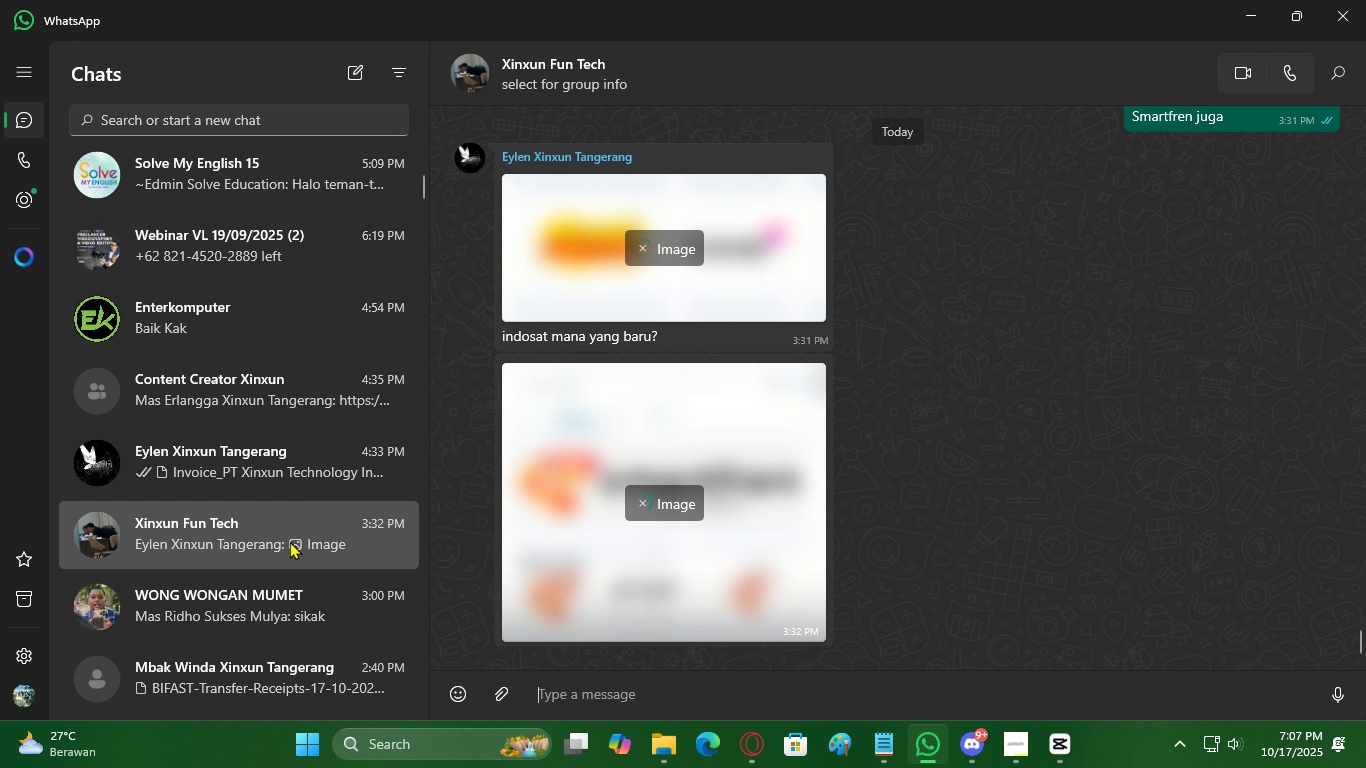 
scroll: coordinate [290, 541], scroll_direction: down, amount: 1.0
 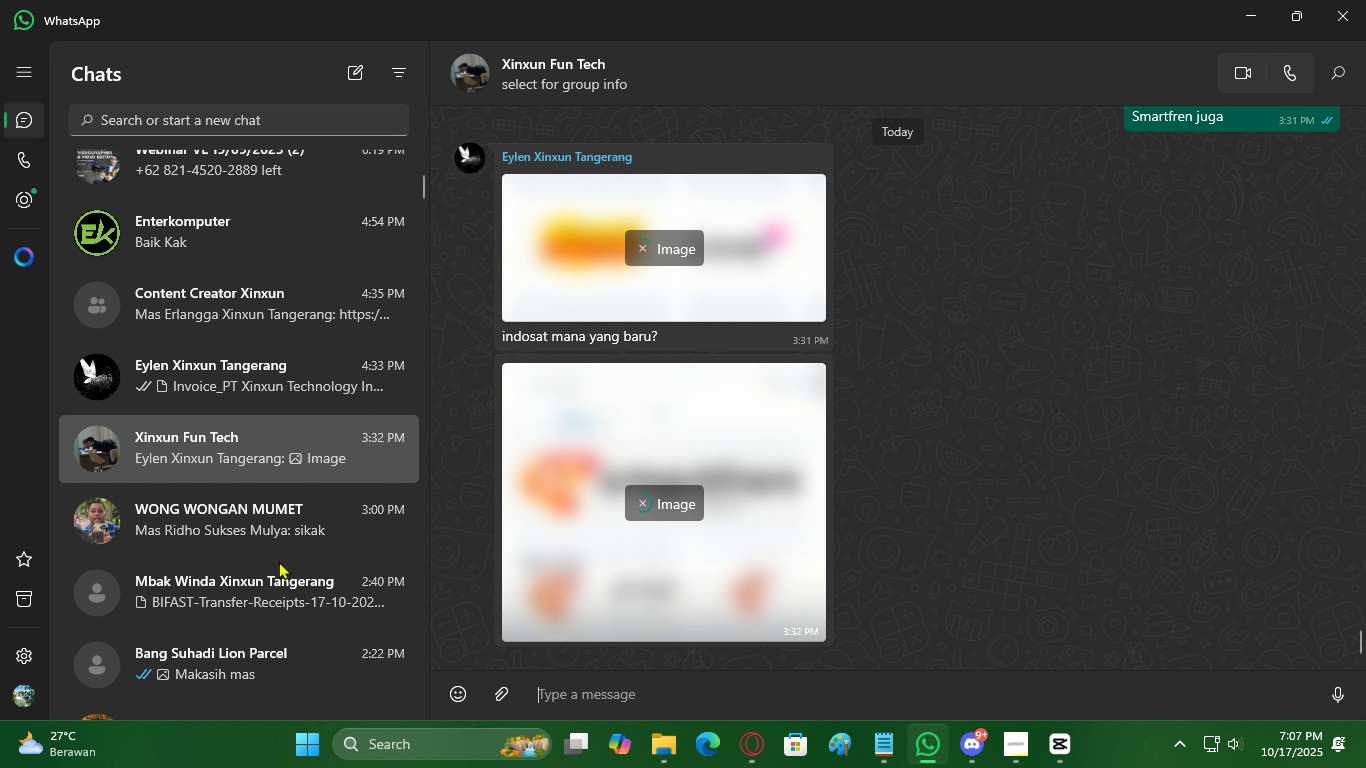 
left_click([279, 561])
 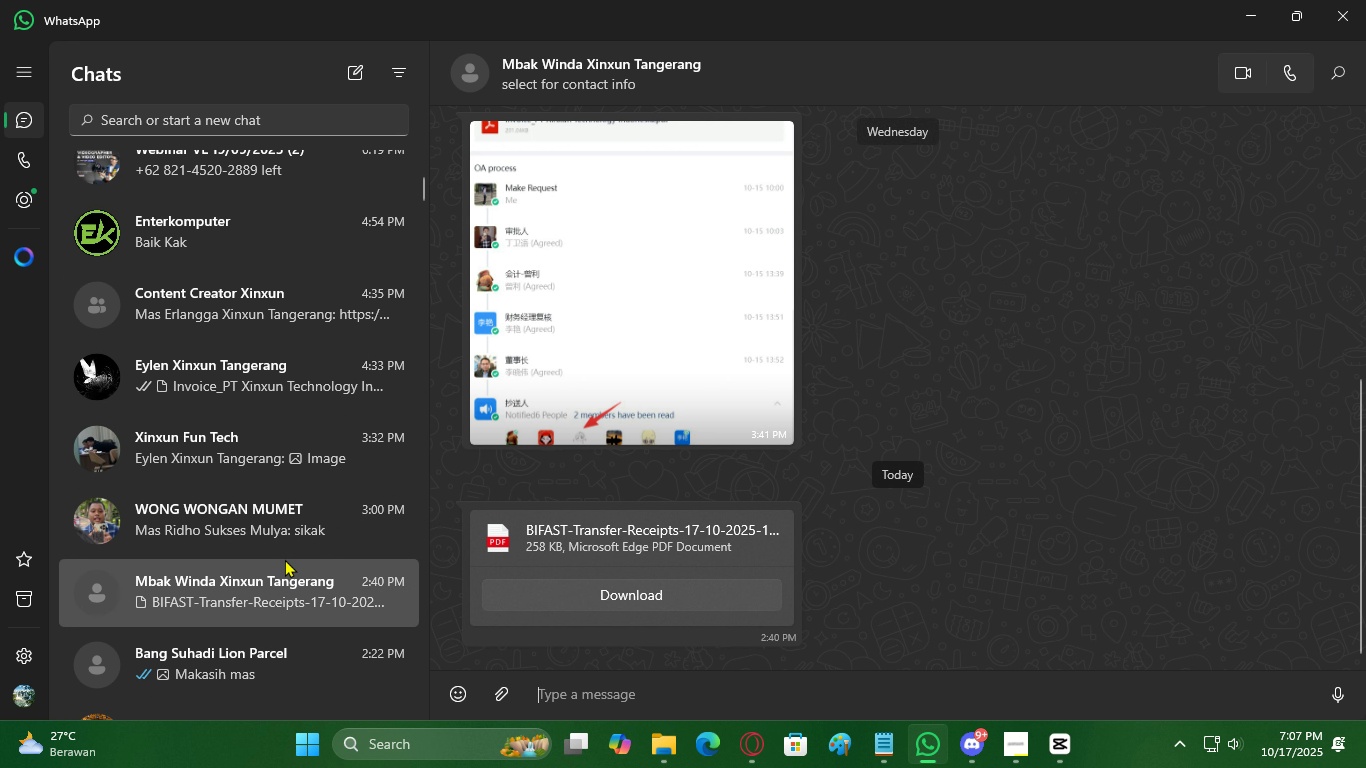 
scroll: coordinate [277, 547], scroll_direction: up, amount: 2.0
 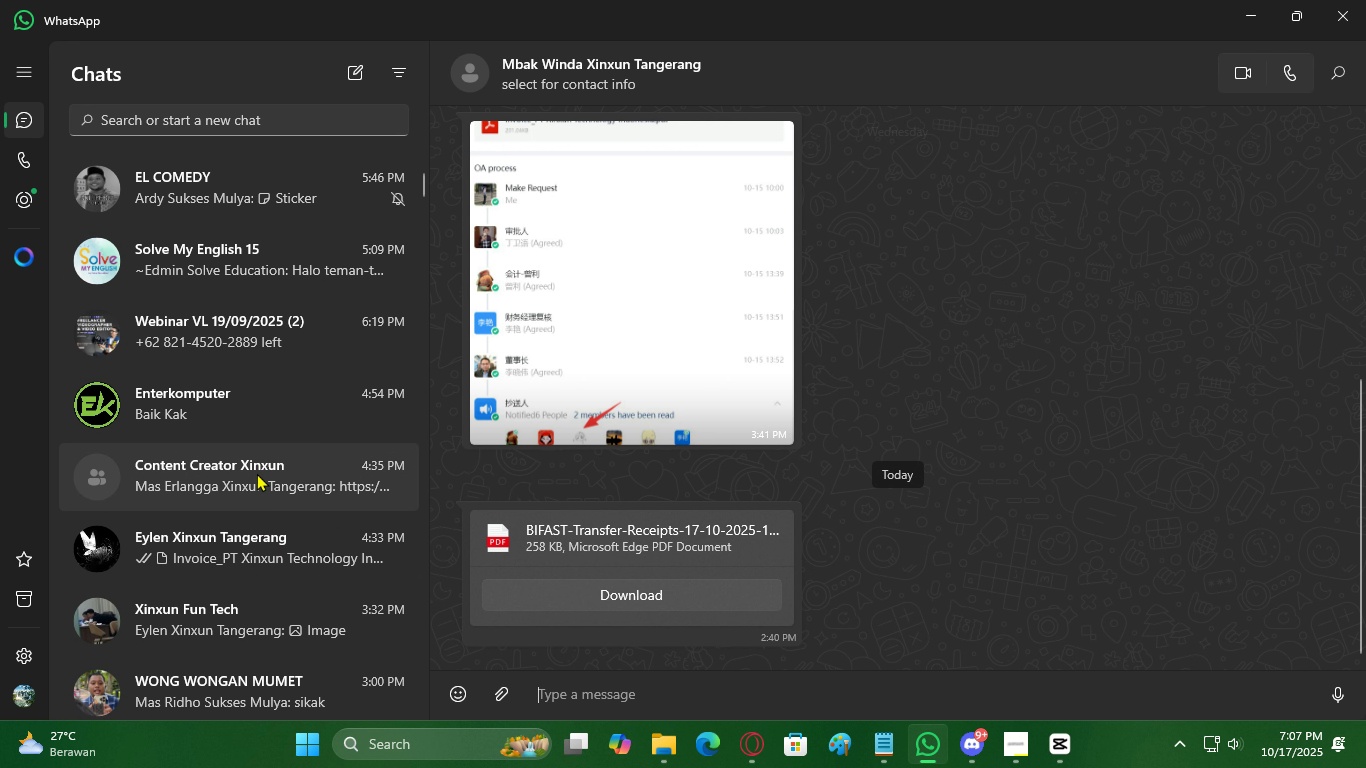 
left_click([257, 473])
 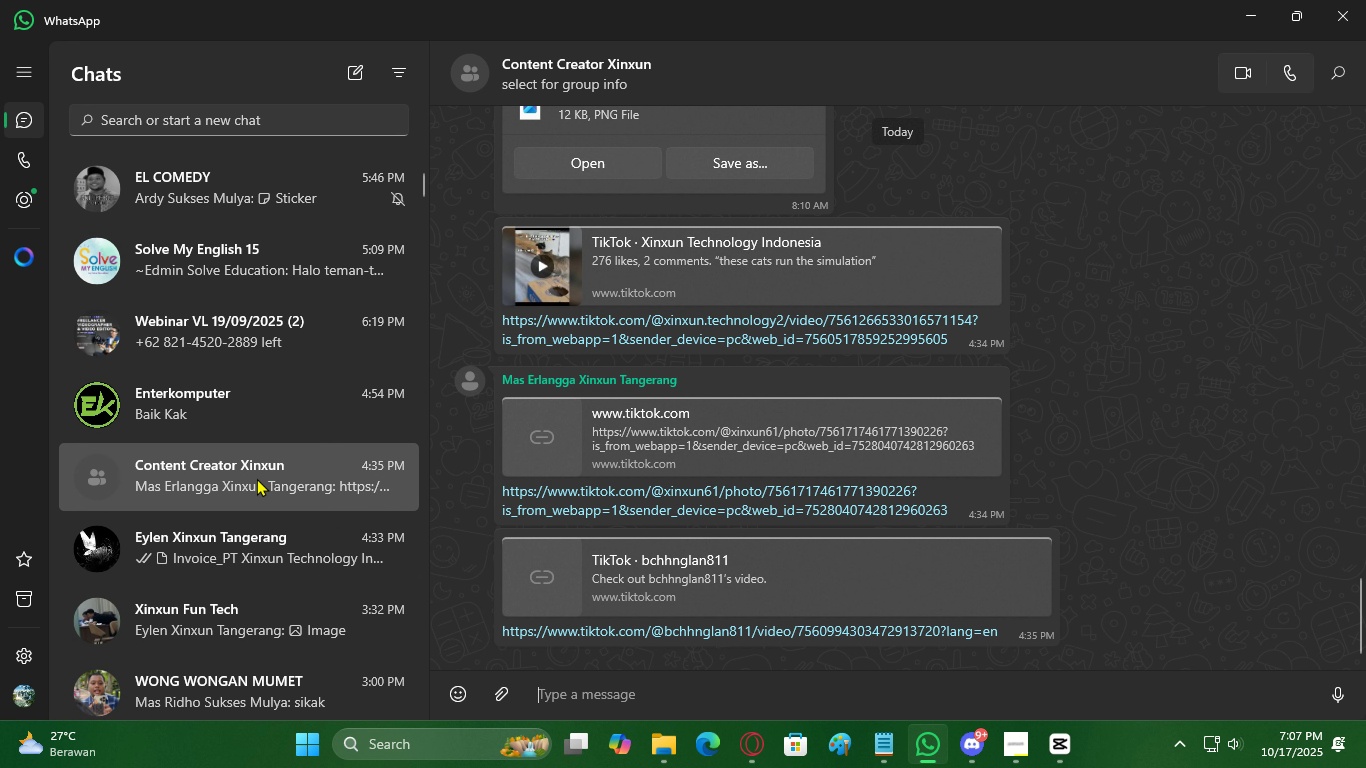 
scroll: coordinate [262, 478], scroll_direction: up, amount: 10.0
 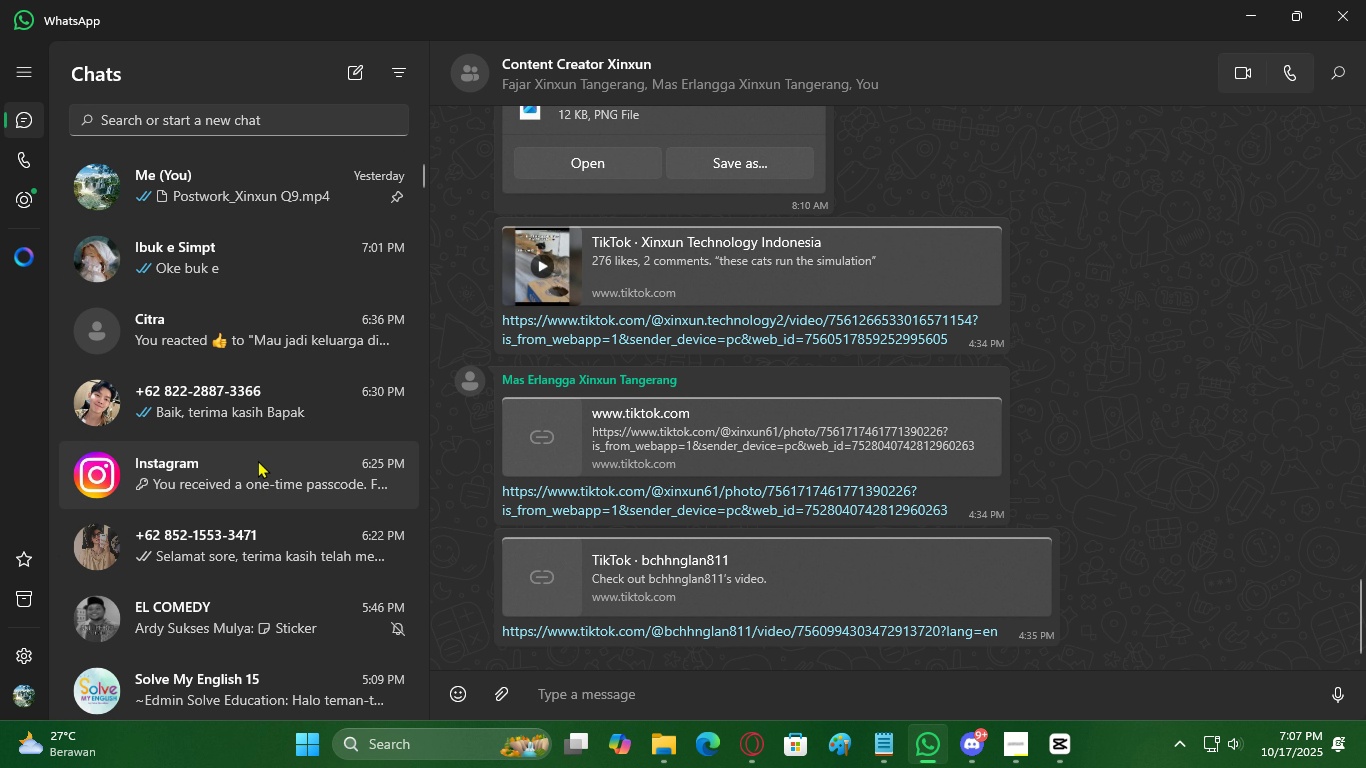 
scroll: coordinate [258, 462], scroll_direction: down, amount: 4.0
 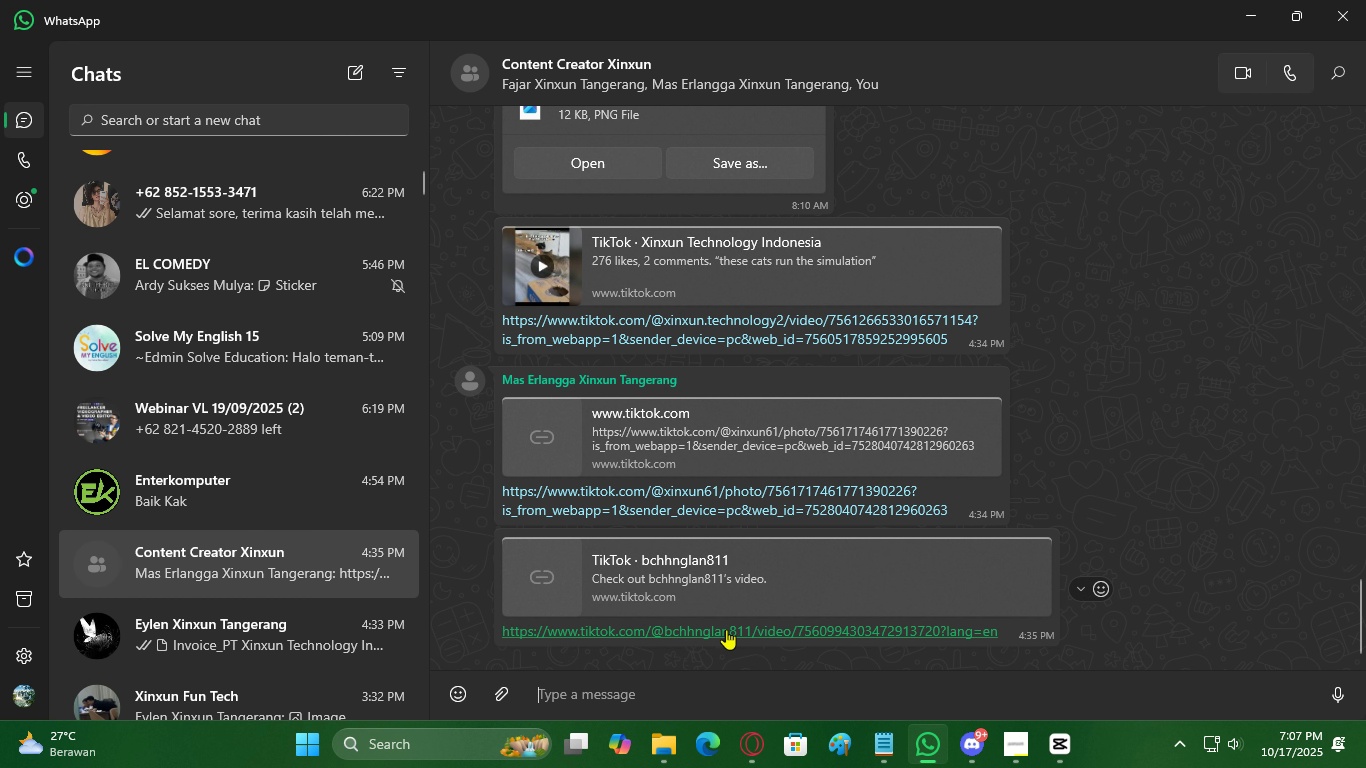 
scroll: coordinate [666, 579], scroll_direction: up, amount: 19.0
 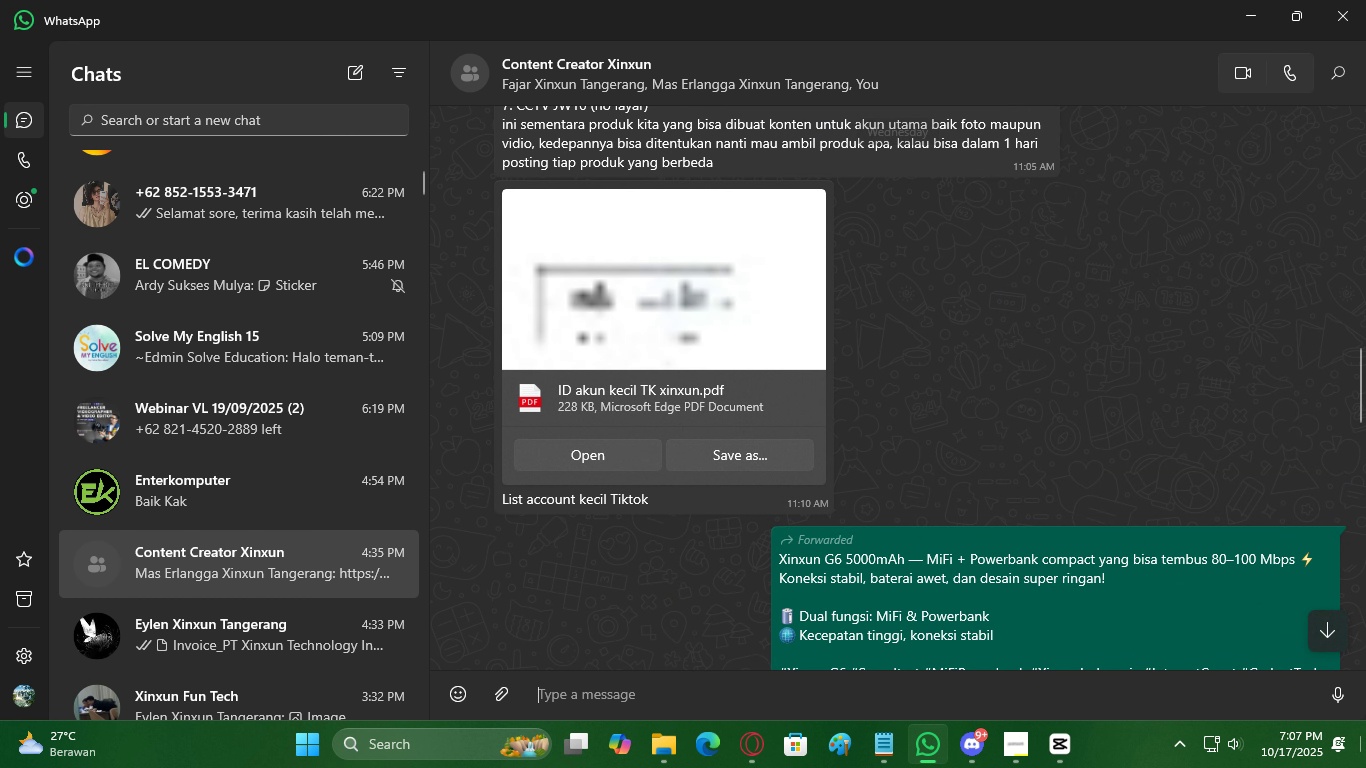 
left_click([1365, 767])
 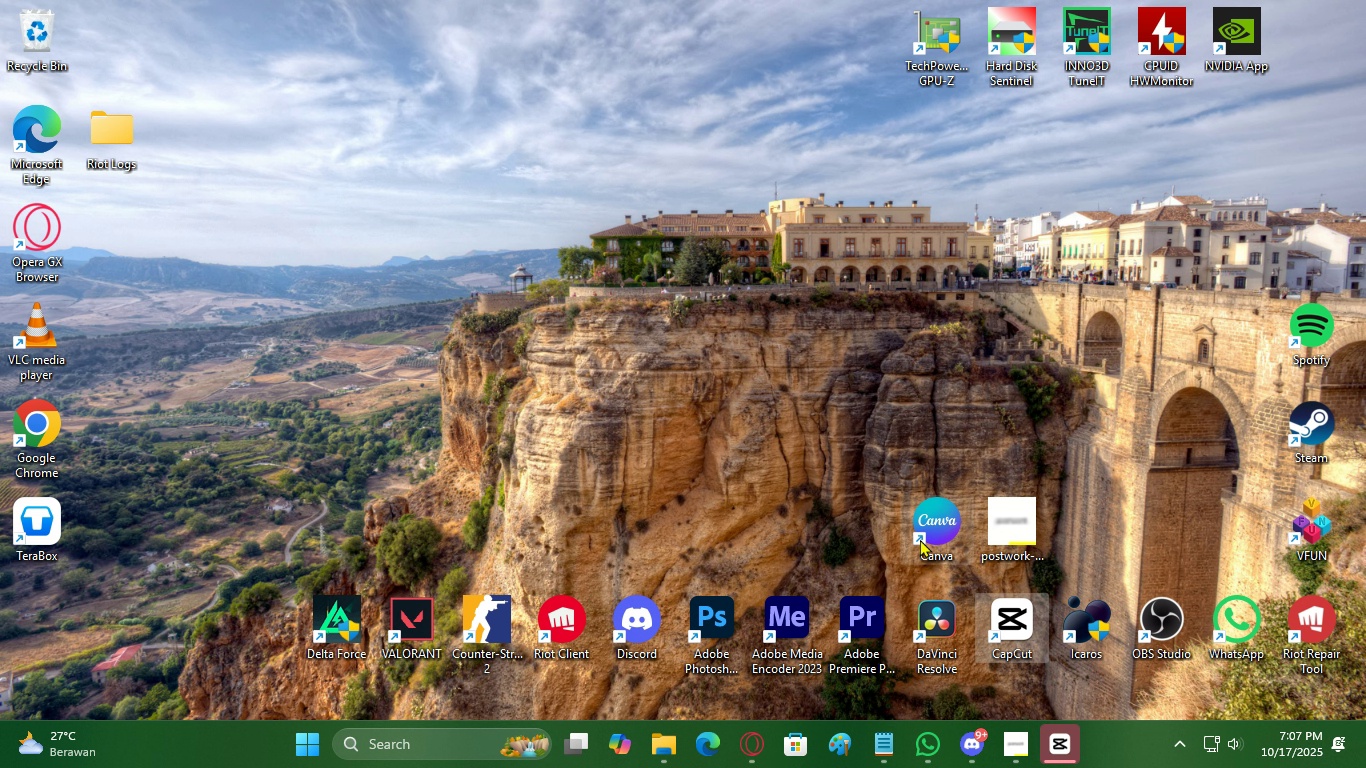 
double_click([923, 528])
 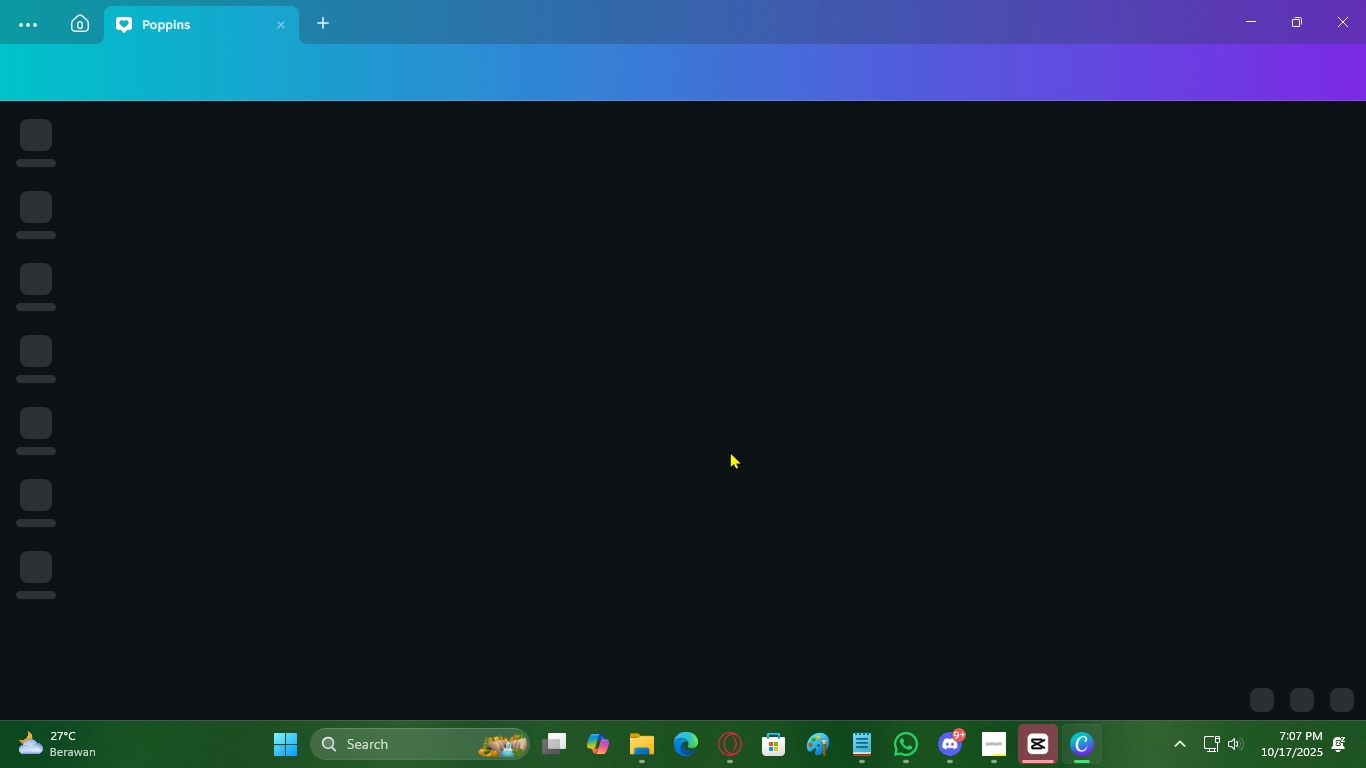 
wait(15.54)
 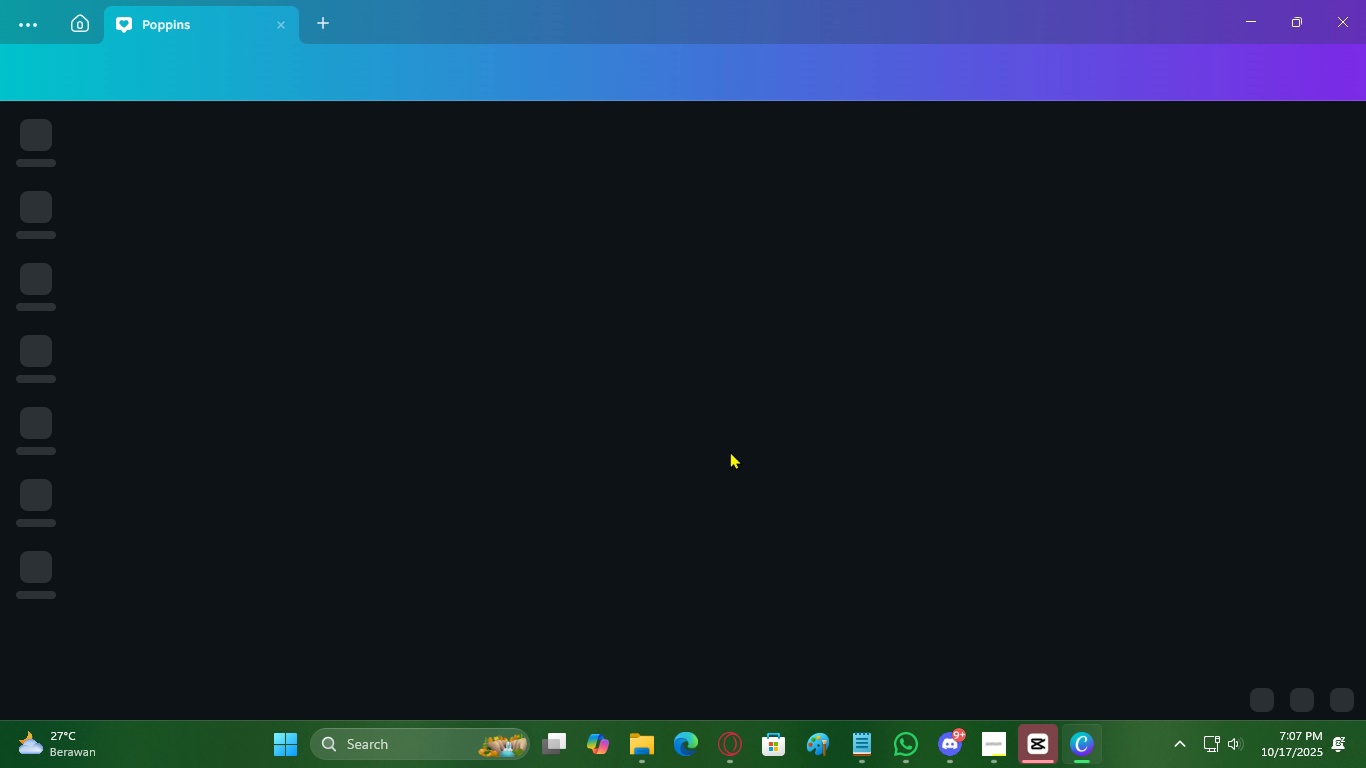 
scroll: coordinate [931, 476], scroll_direction: up, amount: 6.0
 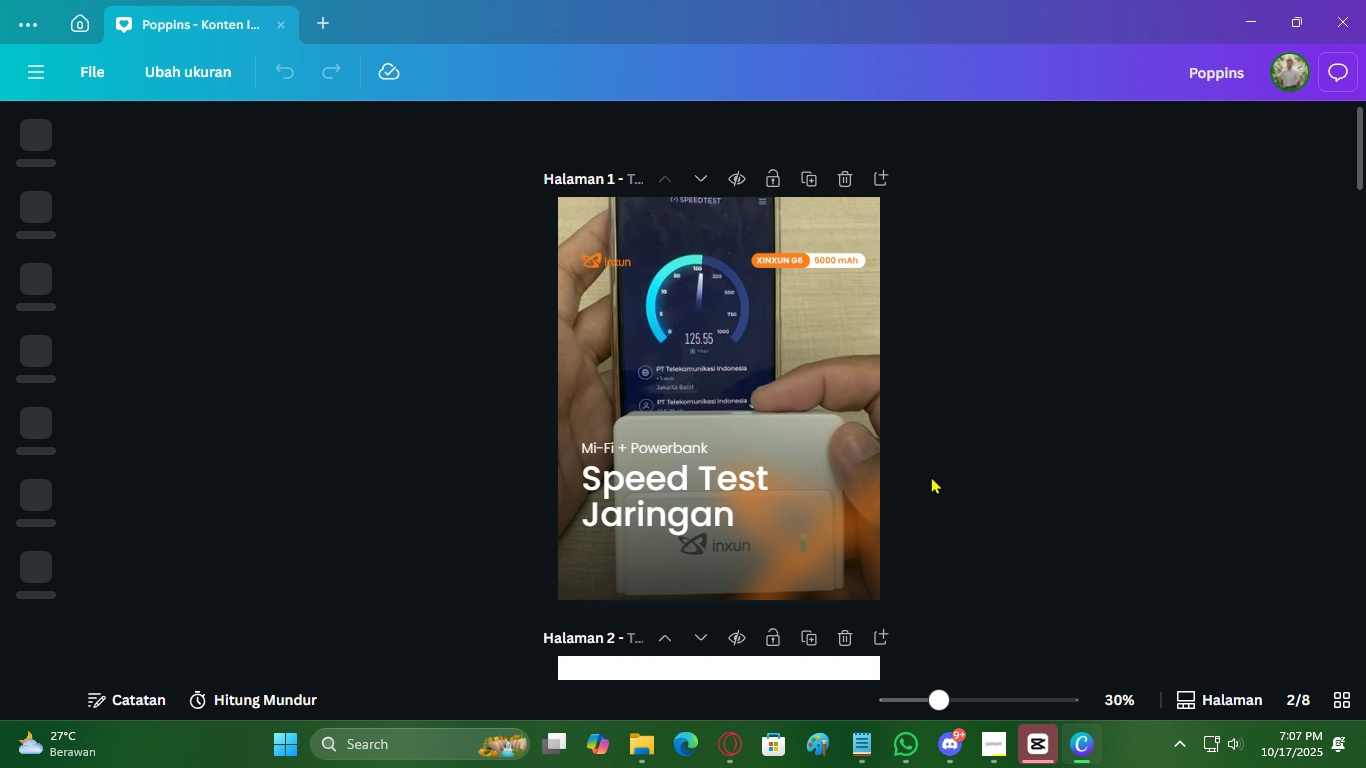 
left_click([931, 476])
 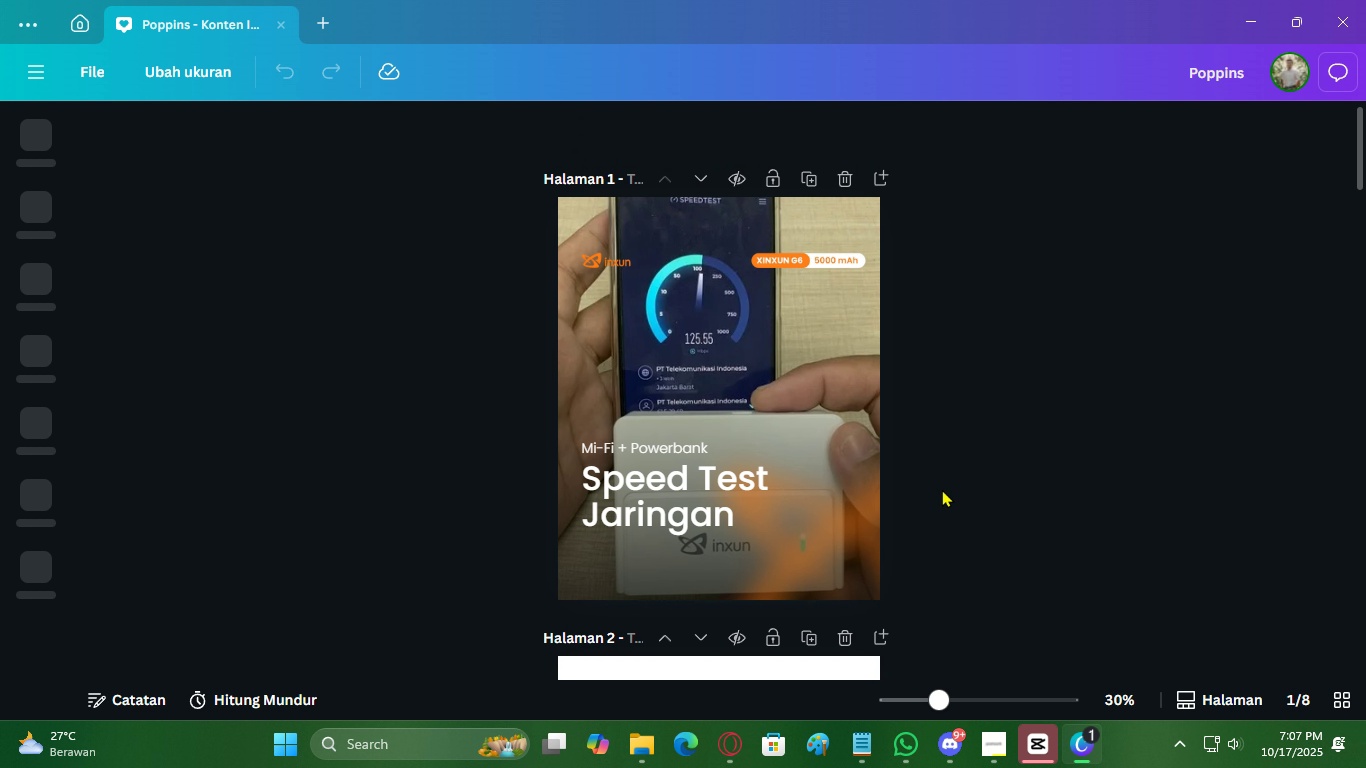 
scroll: coordinate [950, 514], scroll_direction: down, amount: 17.0
 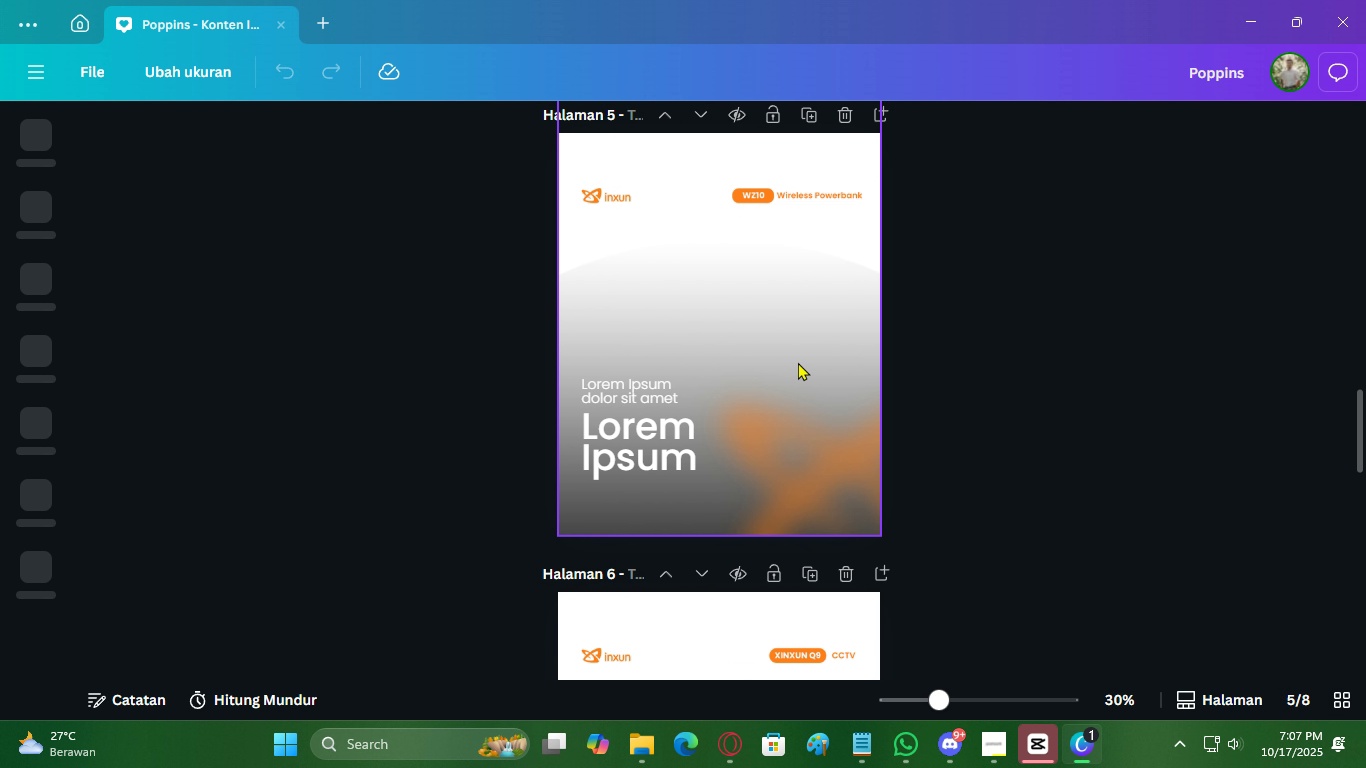 
scroll: coordinate [938, 377], scroll_direction: up, amount: 7.0
 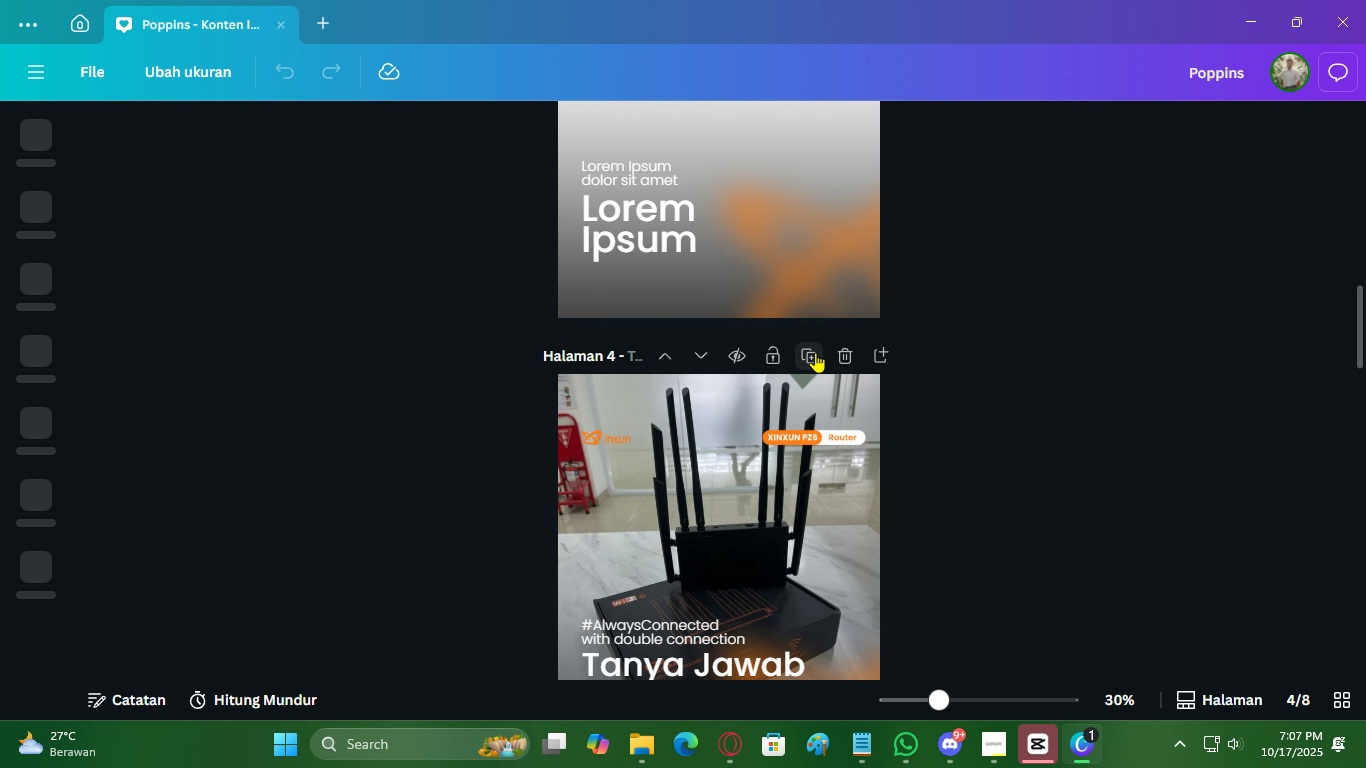 
left_click([815, 352])
 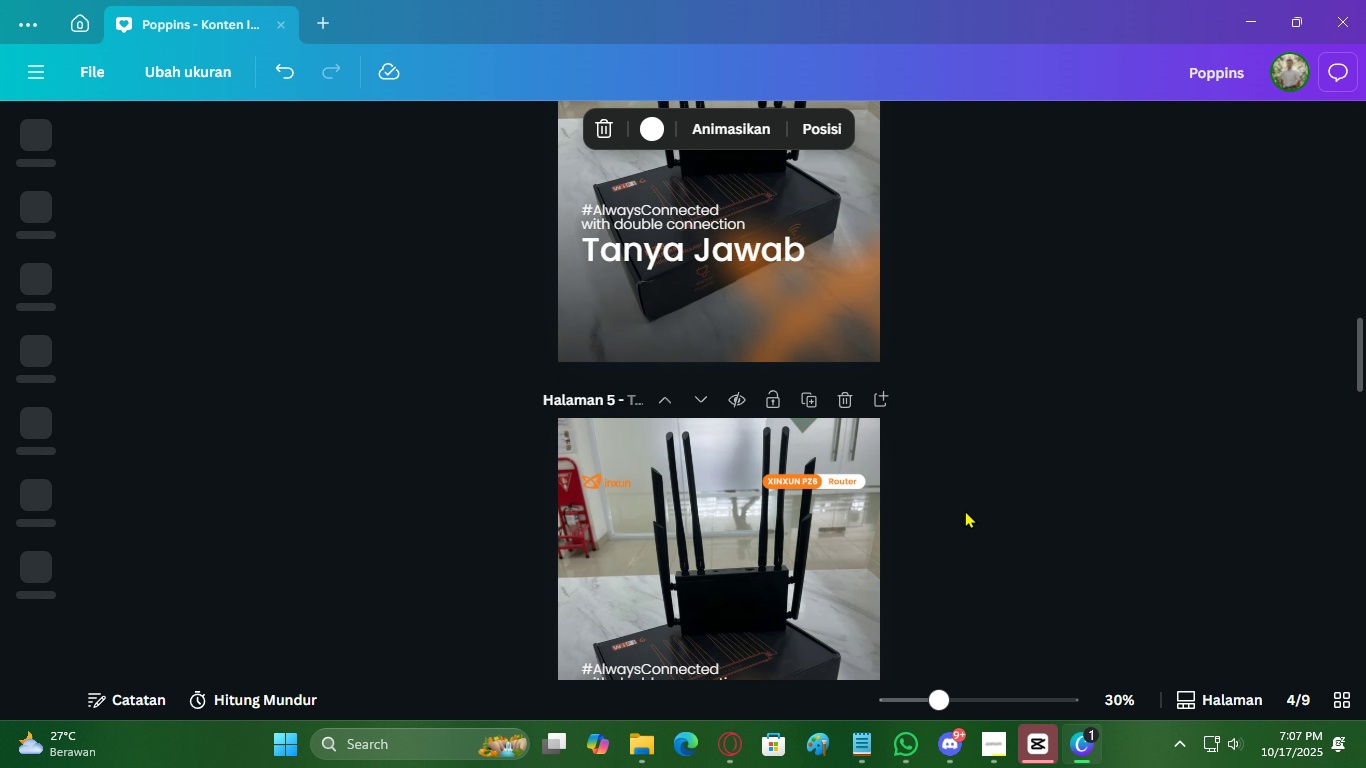 
scroll: coordinate [965, 510], scroll_direction: down, amount: 4.0
 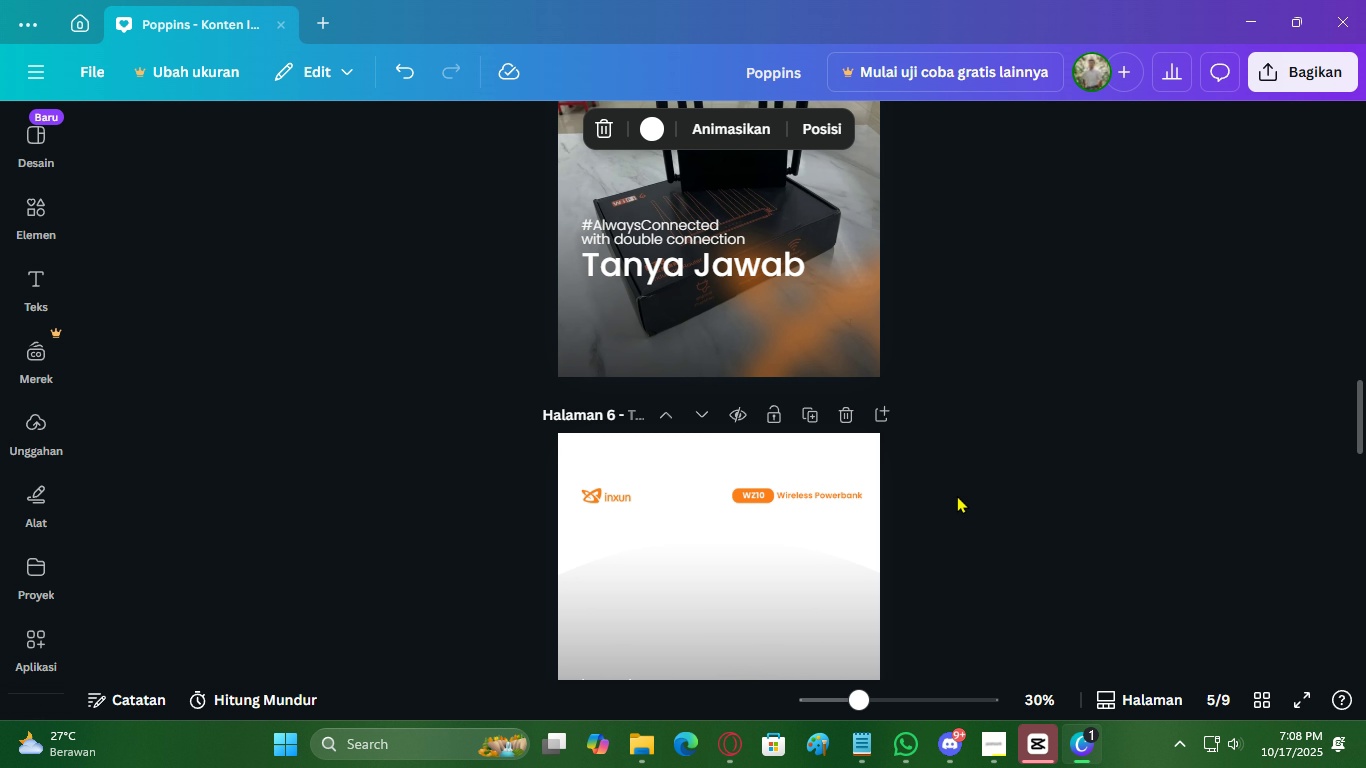 
wait(19.94)
 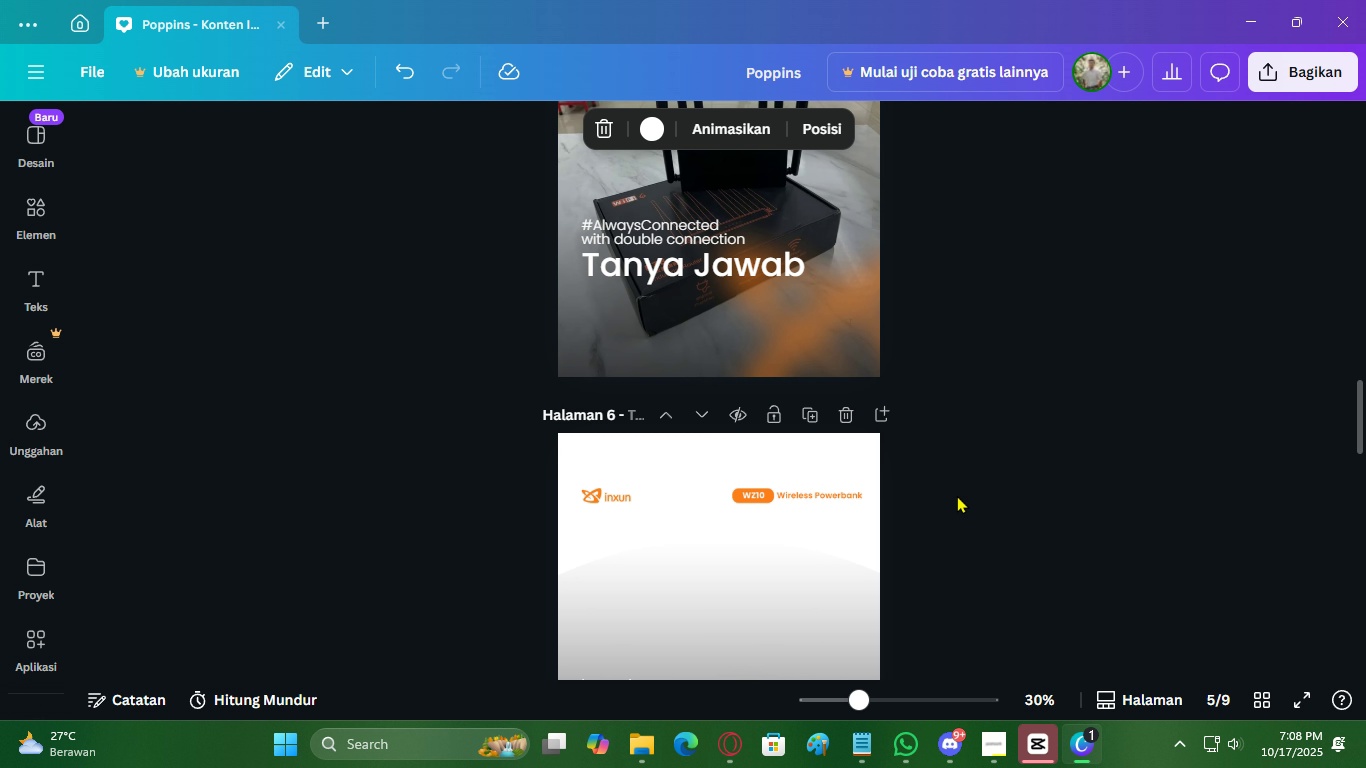 
scroll: coordinate [941, 494], scroll_direction: up, amount: 3.0
 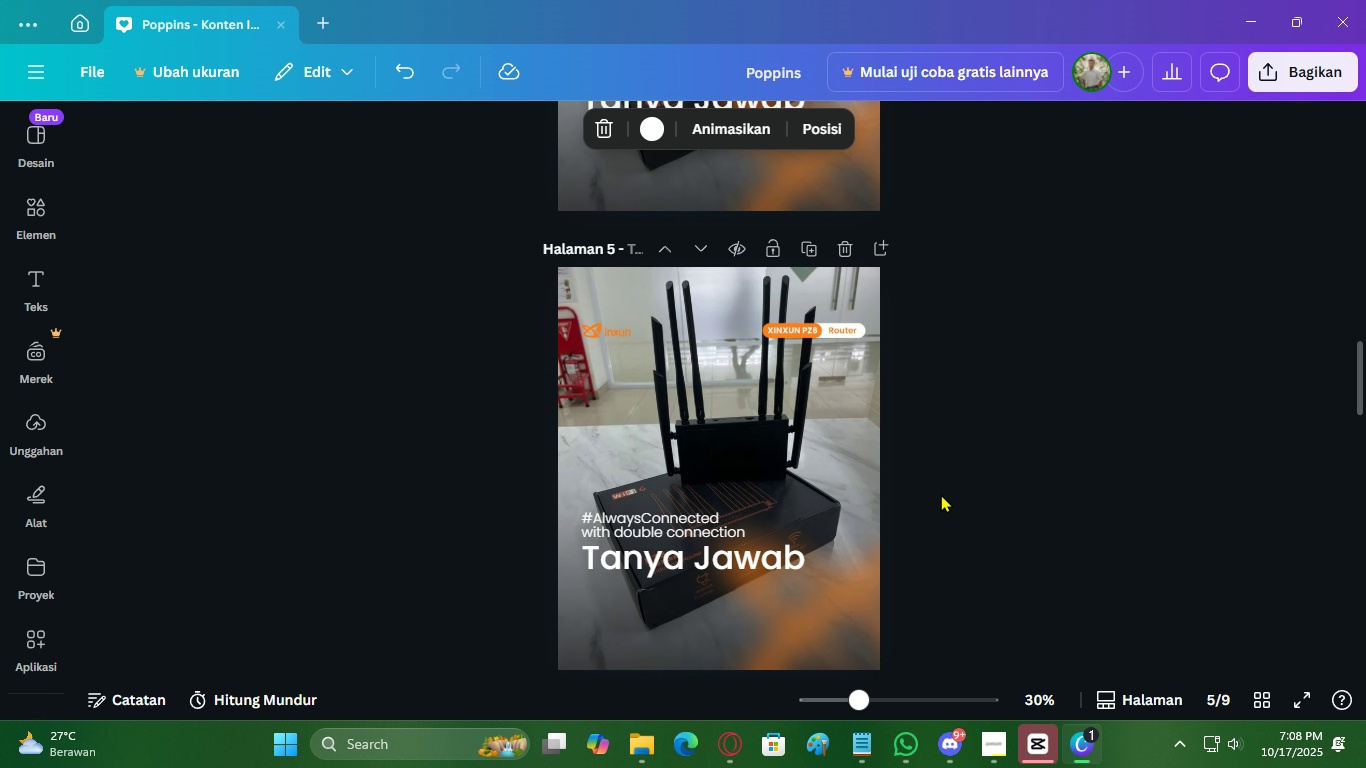 
scroll: coordinate [941, 494], scroll_direction: down, amount: 3.0
 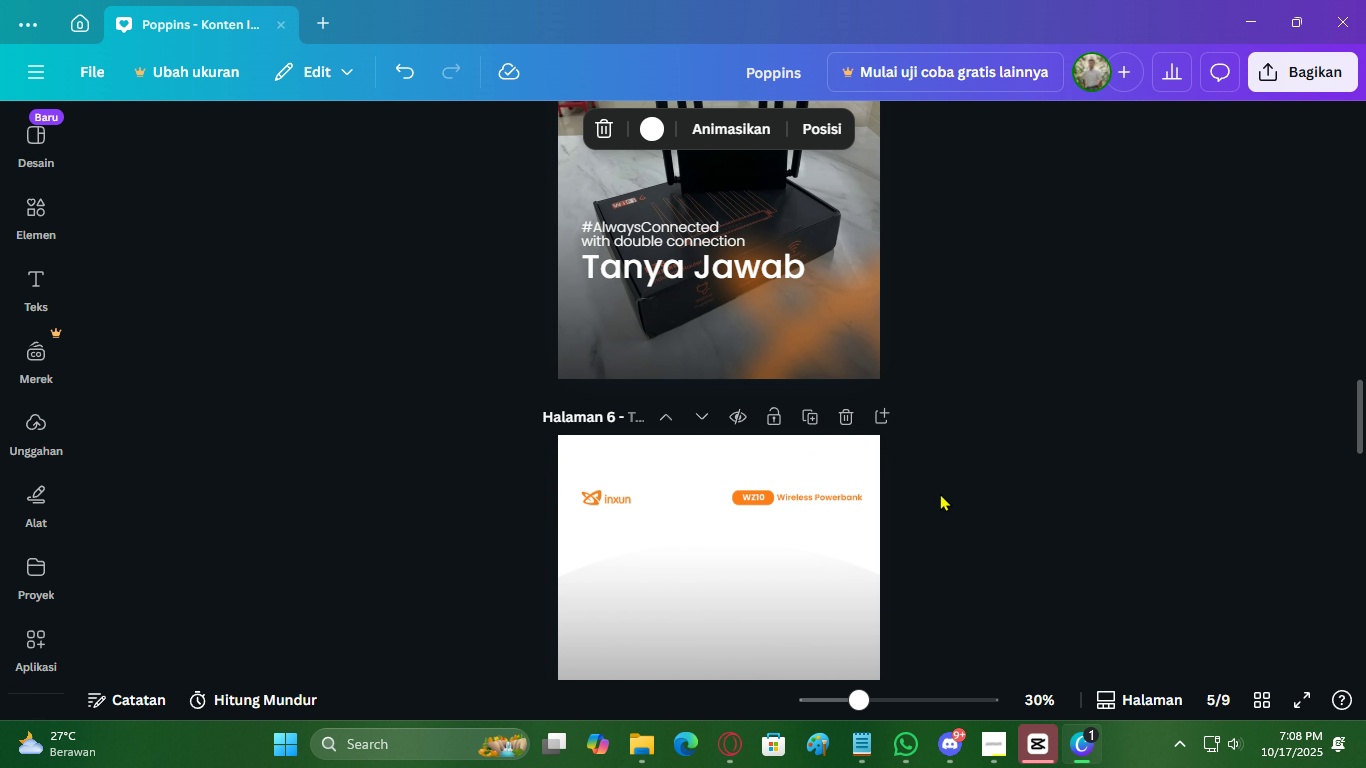 
scroll: coordinate [924, 487], scroll_direction: up, amount: 4.0
 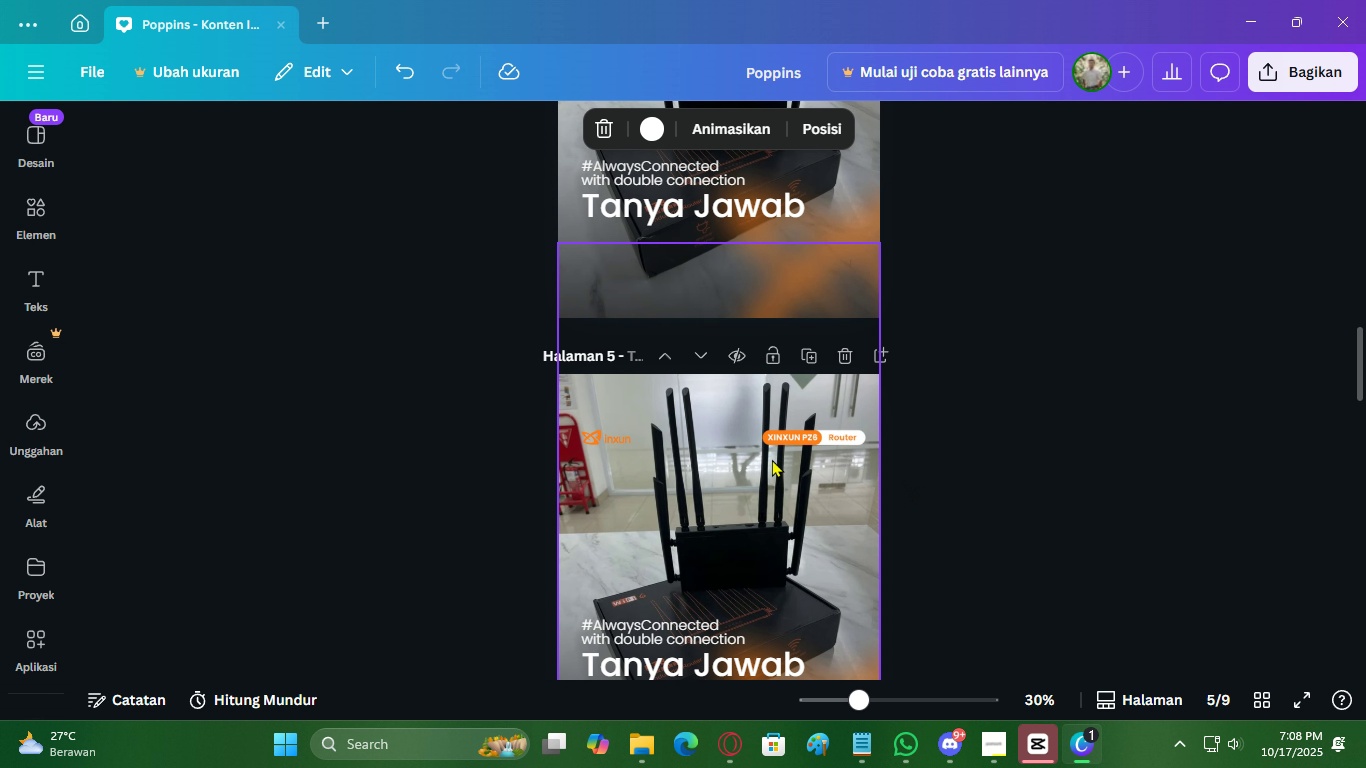 
scroll: coordinate [772, 459], scroll_direction: down, amount: 1.0
 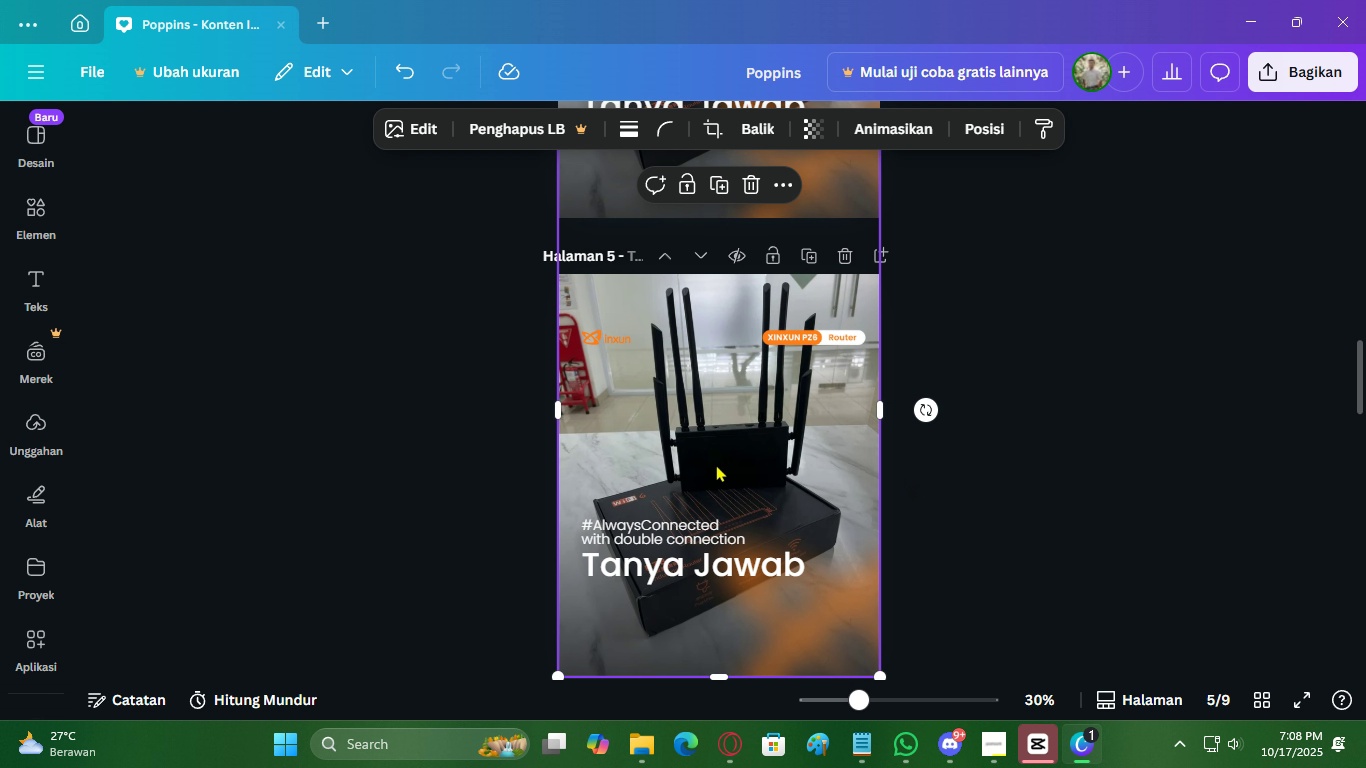 
left_click([705, 439])
 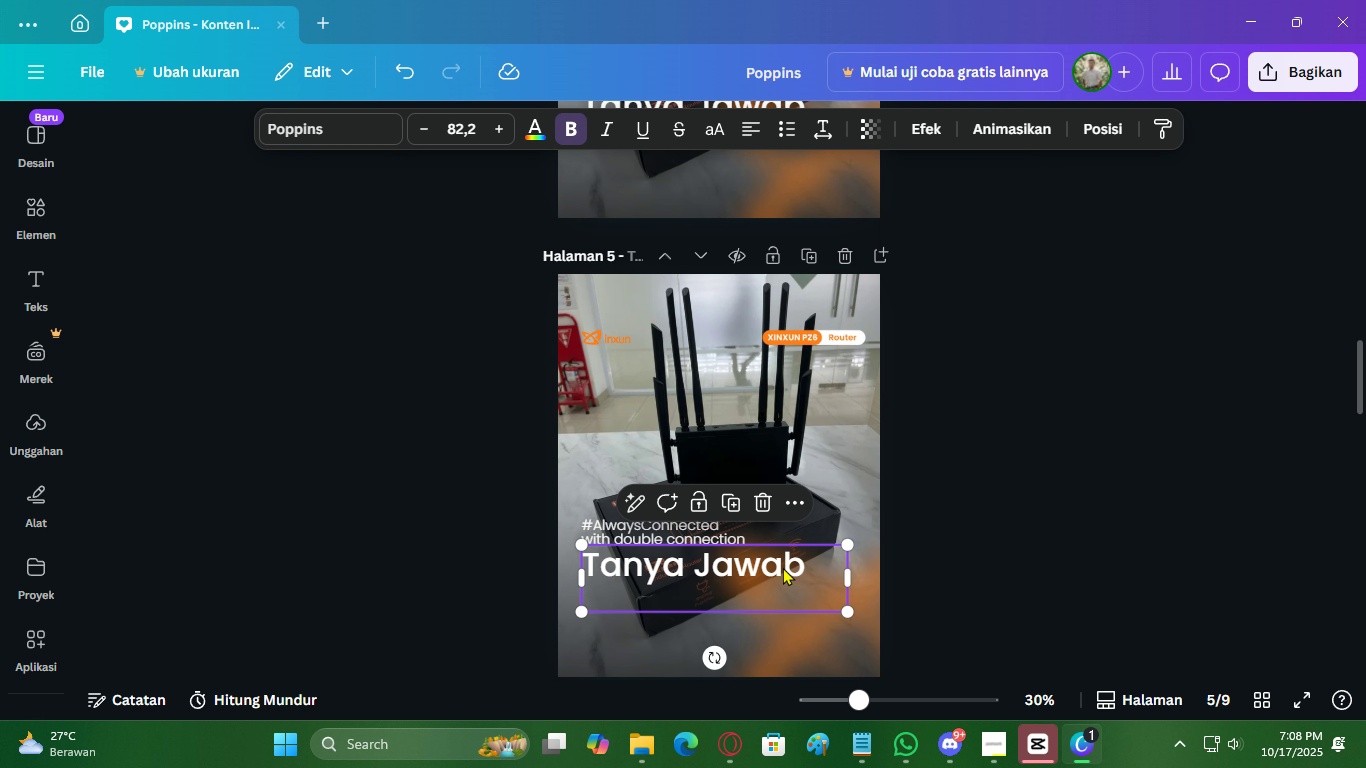 
double_click([783, 567])
 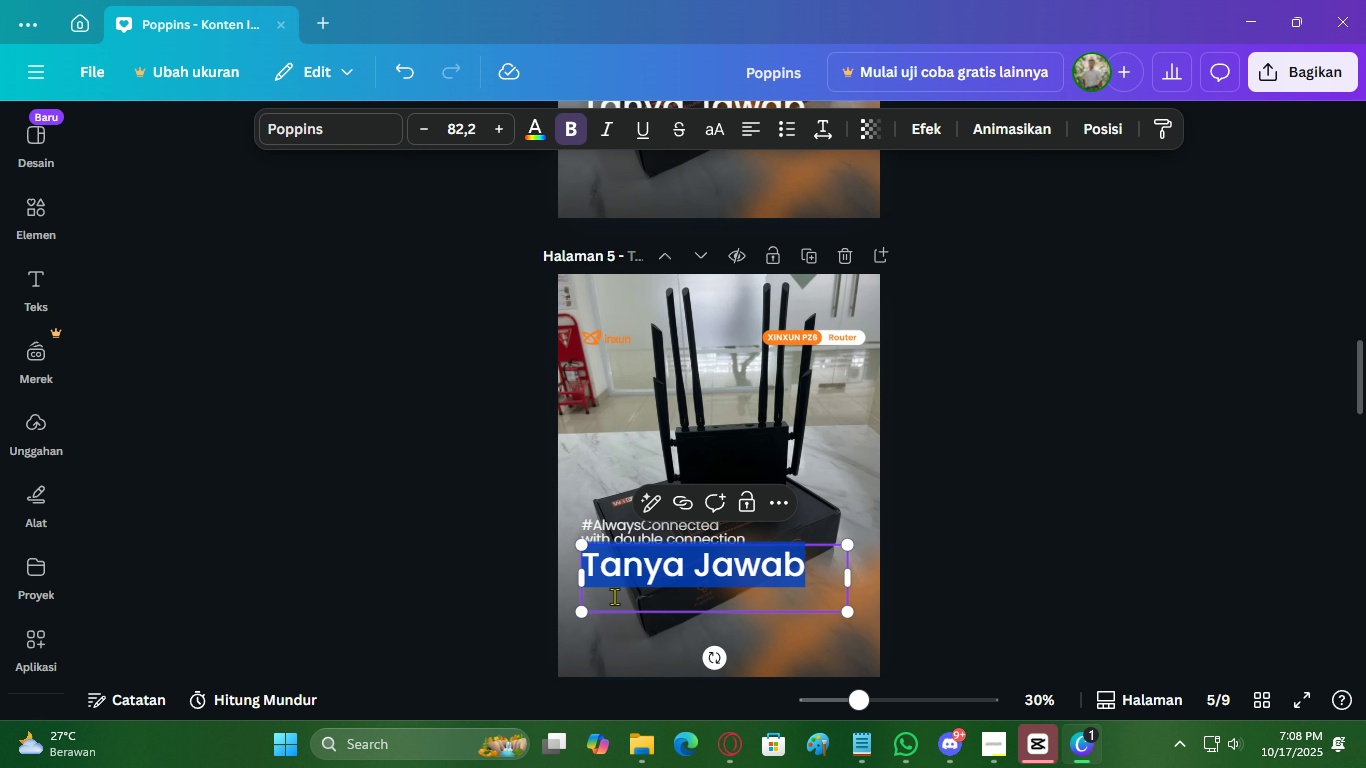 
left_click([614, 596])
 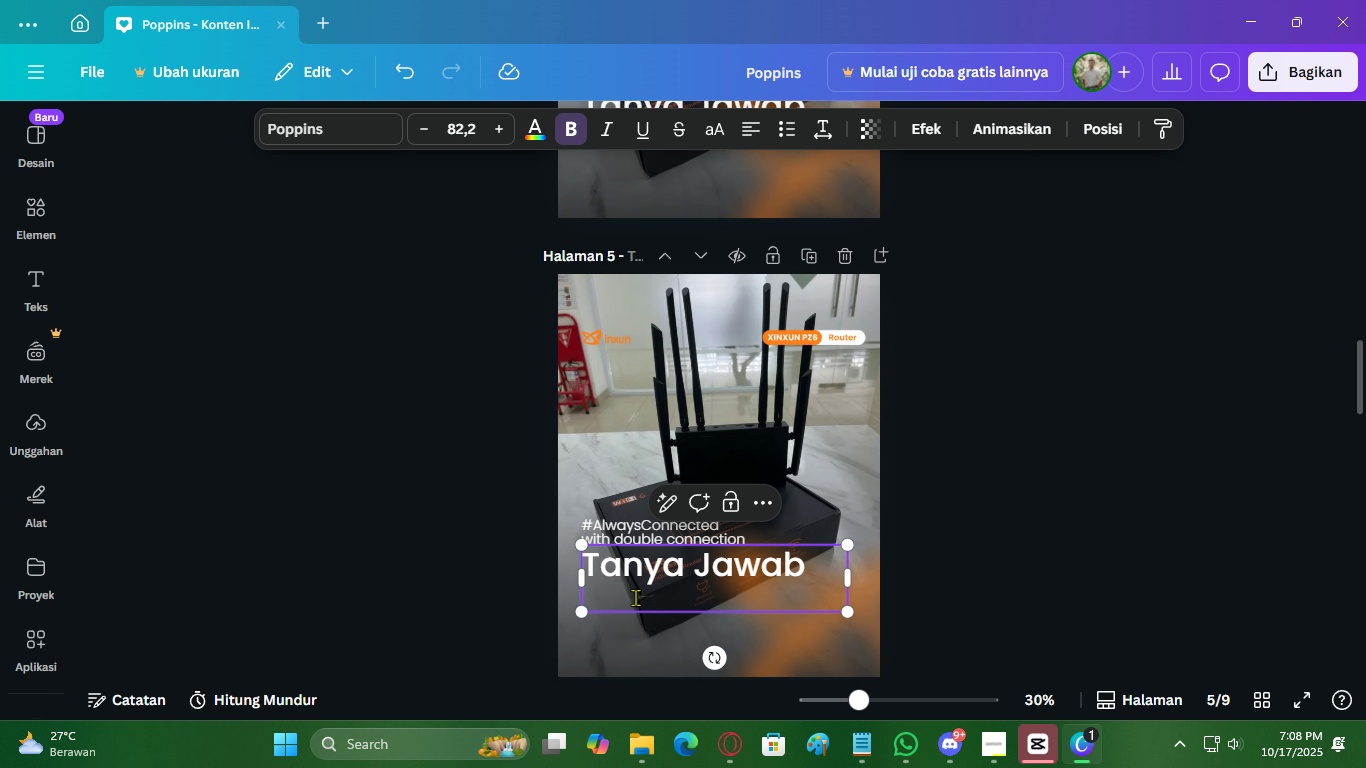 
type(#2)
 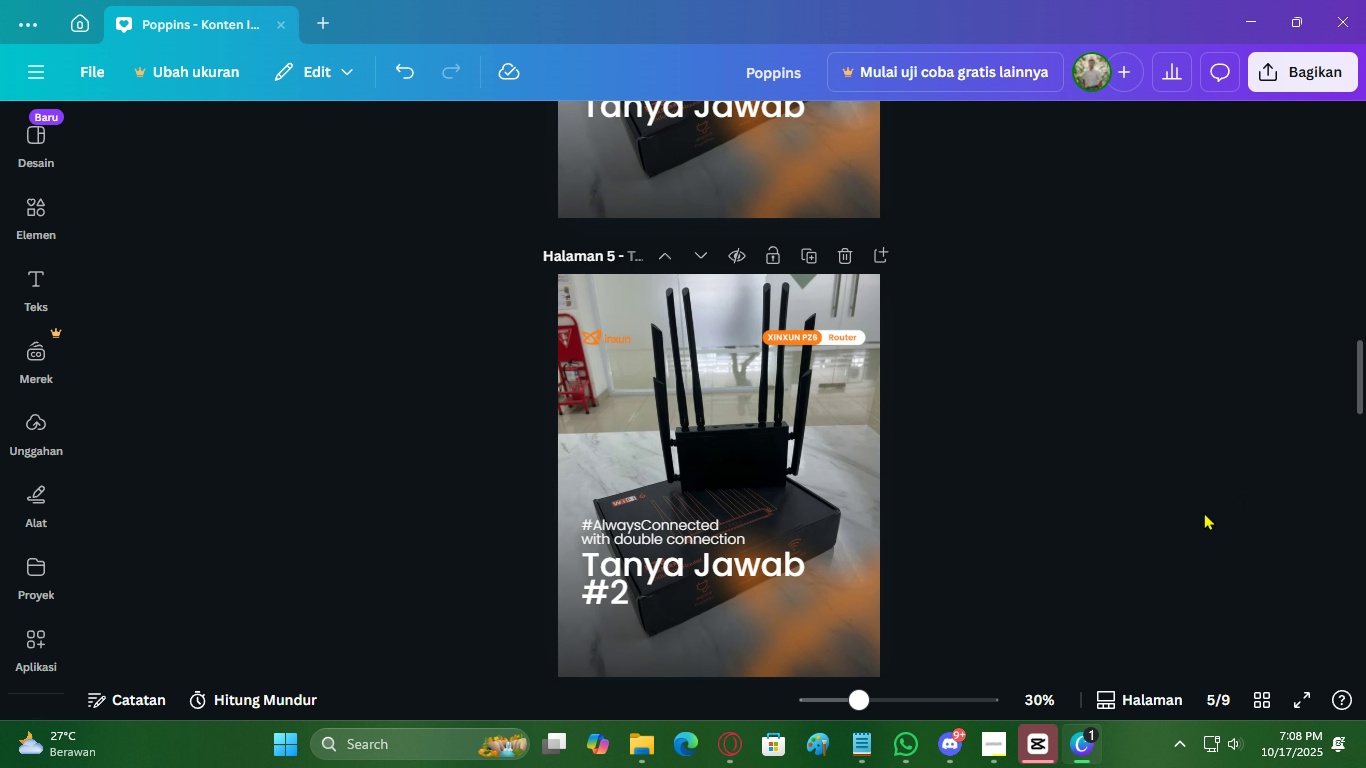 
scroll: coordinate [1021, 520], scroll_direction: down, amount: 3.0
 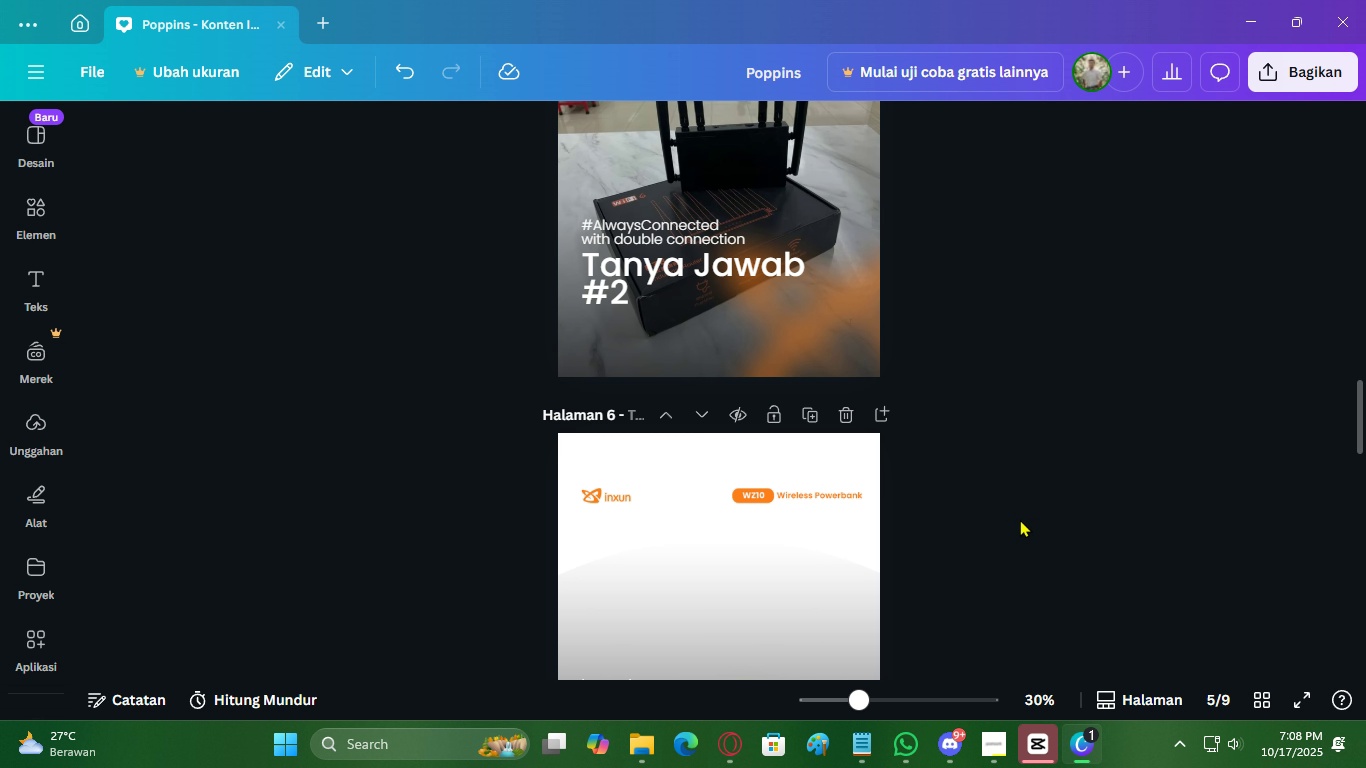 
scroll: coordinate [1020, 517], scroll_direction: up, amount: 5.0
 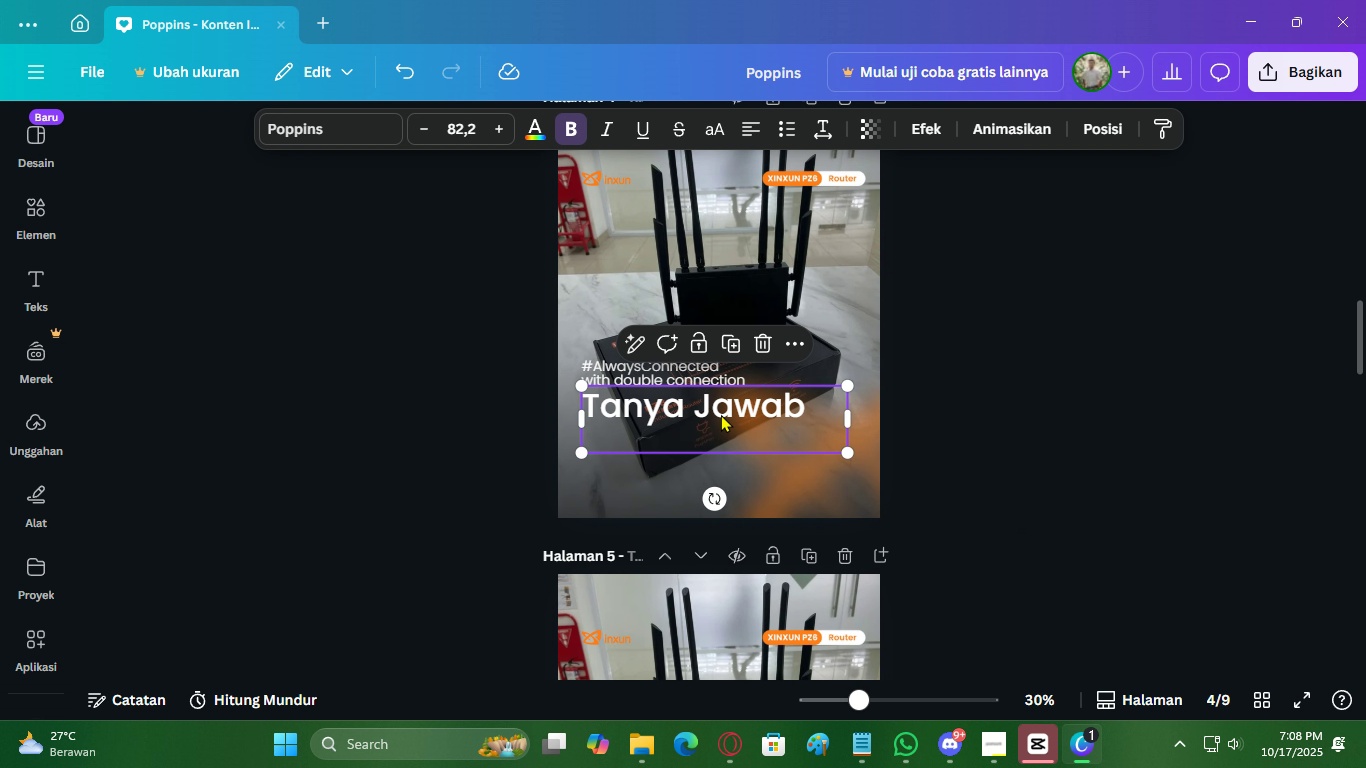 
double_click([1109, 469])
 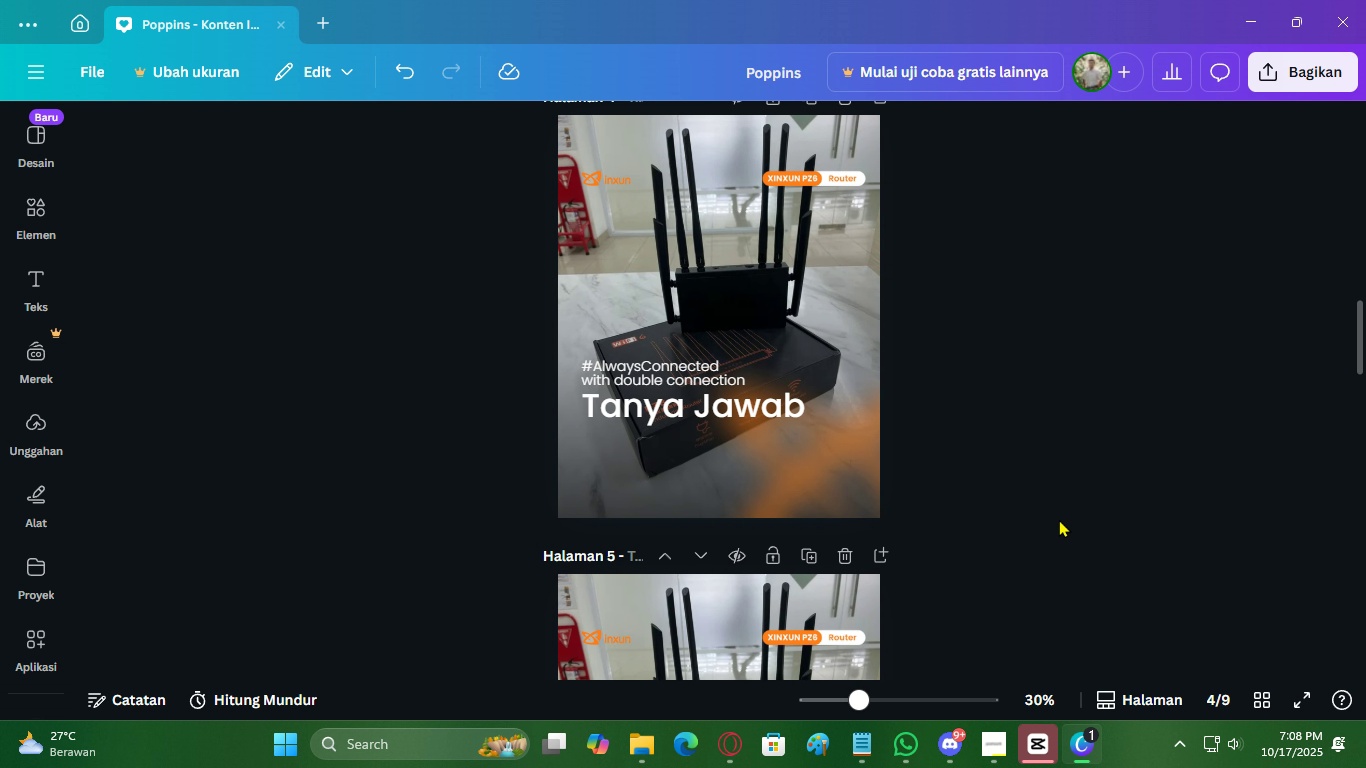 
scroll: coordinate [1058, 519], scroll_direction: down, amount: 4.0
 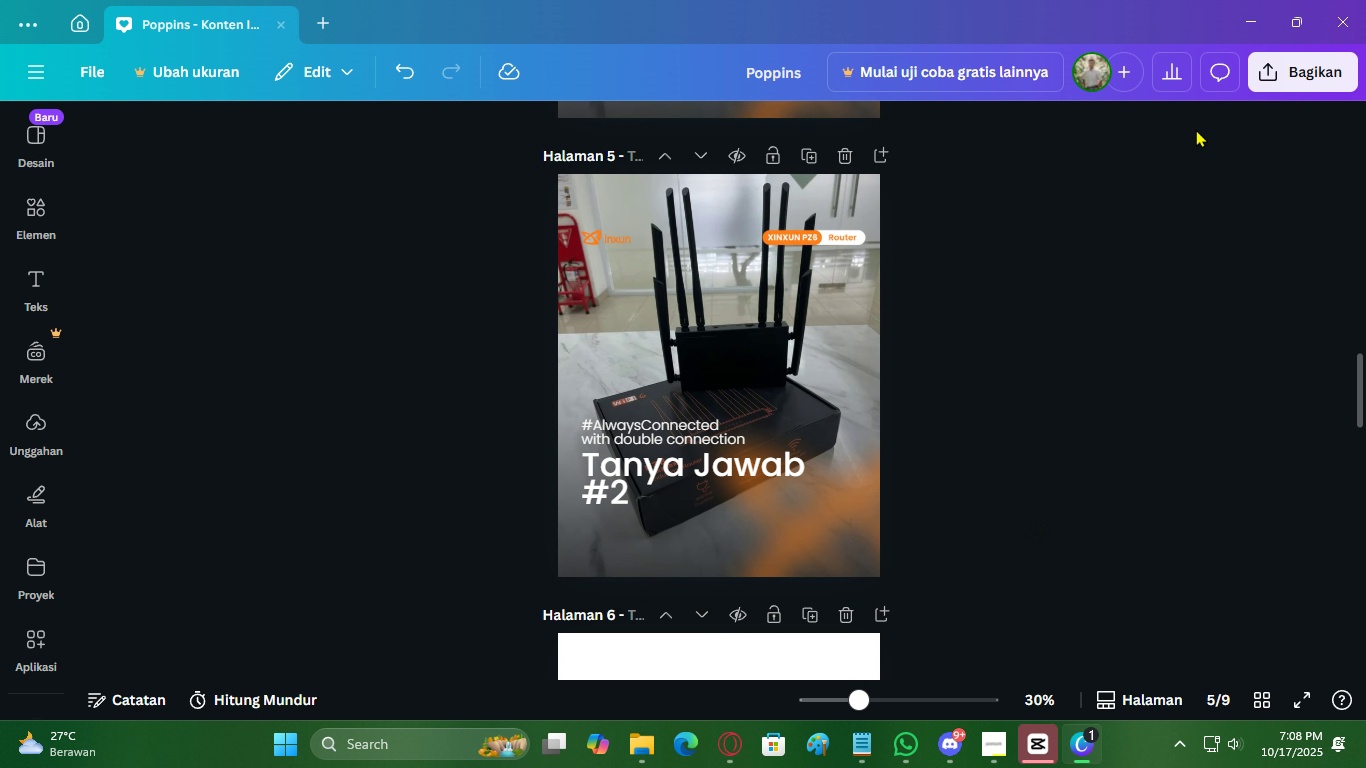 
left_click([1298, 74])
 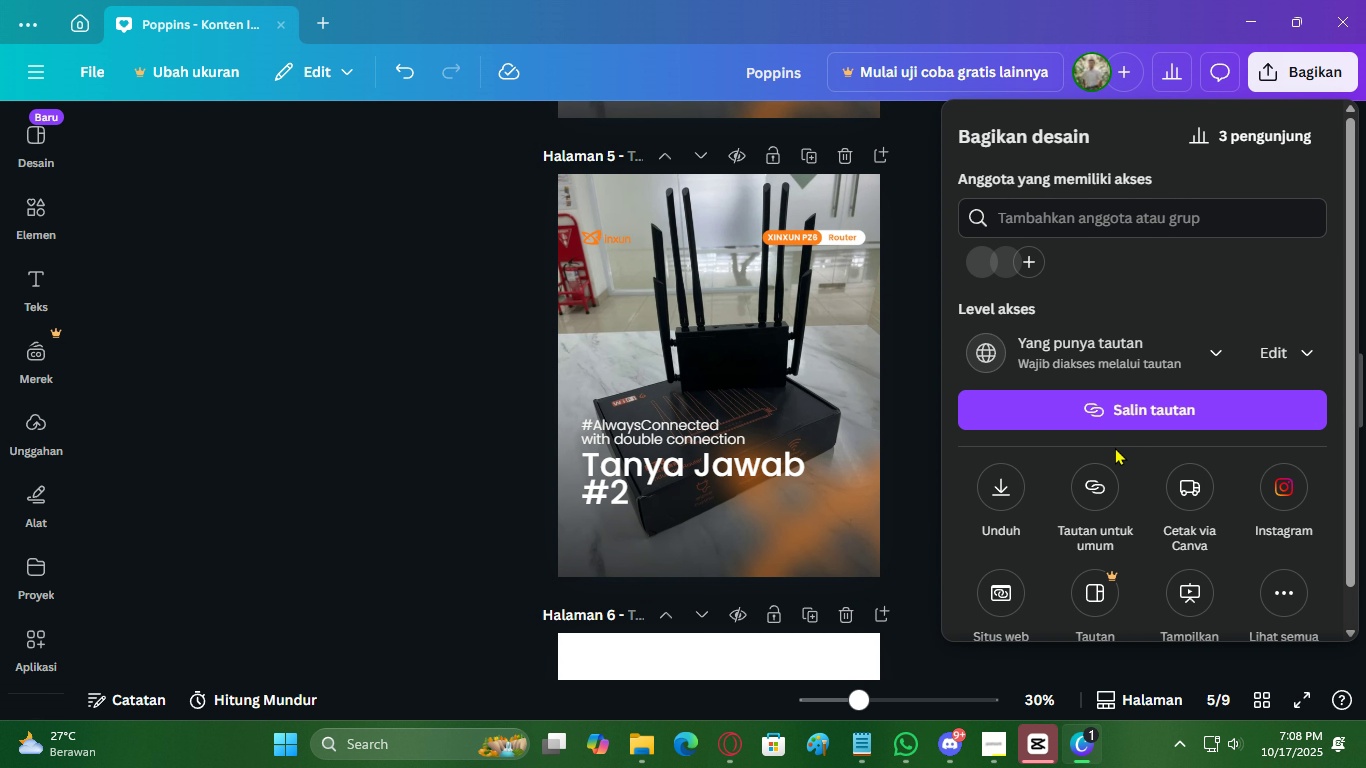 
left_click([993, 486])
 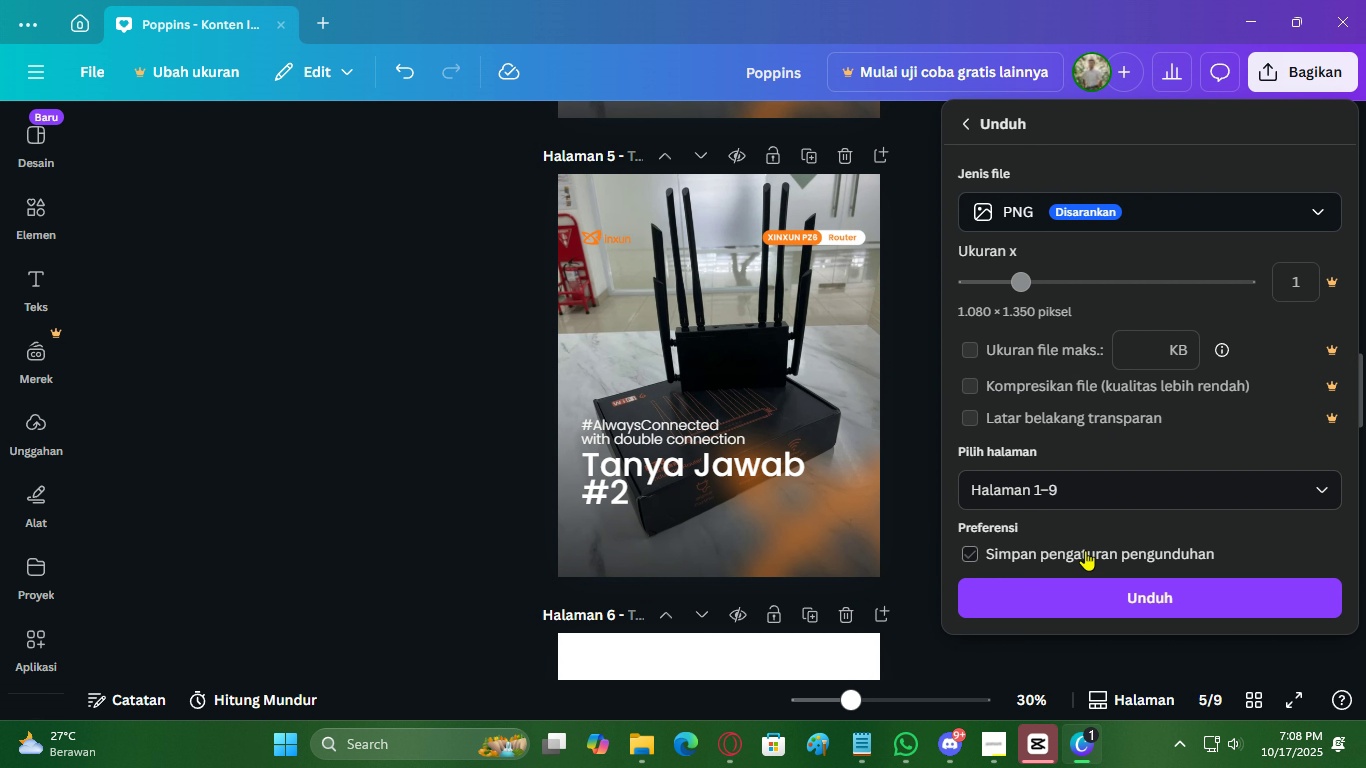 
left_click([1094, 472])
 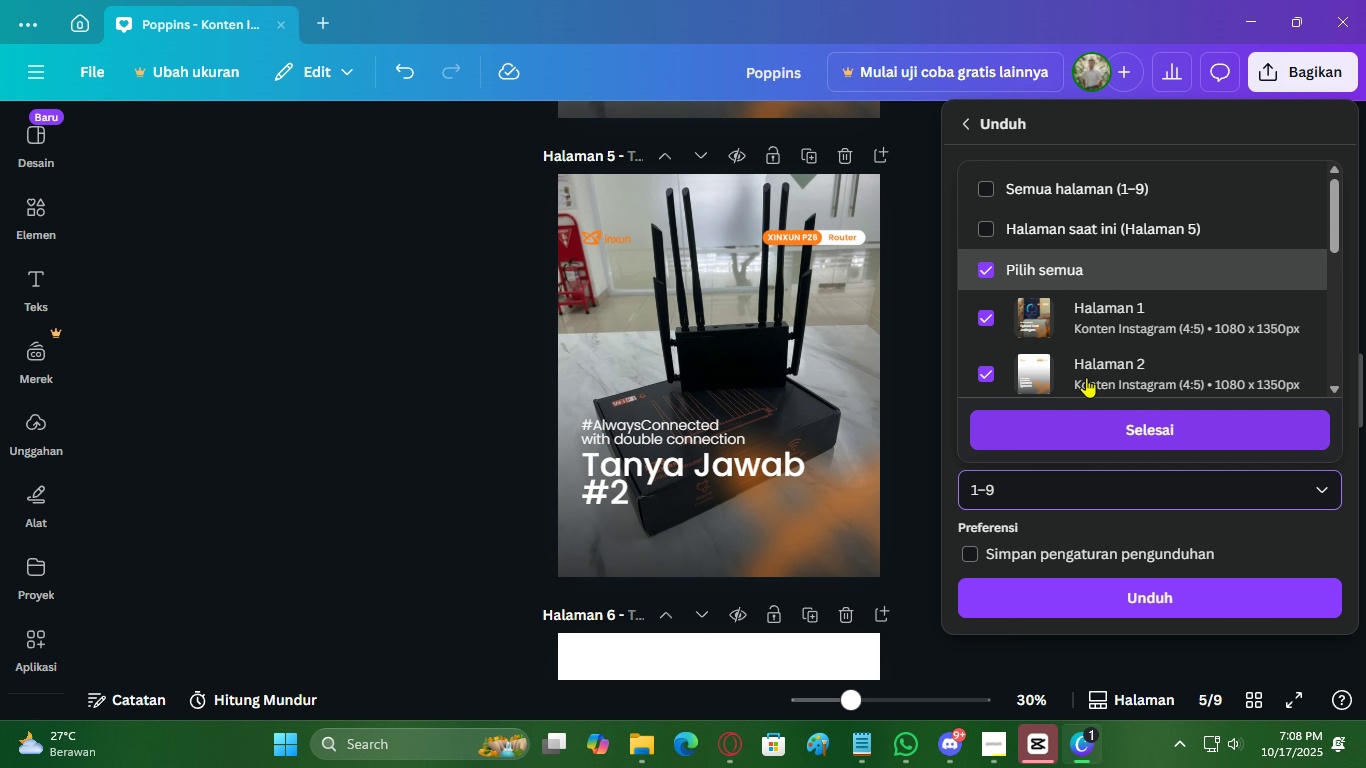 
scroll: coordinate [1048, 335], scroll_direction: up, amount: 2.0
 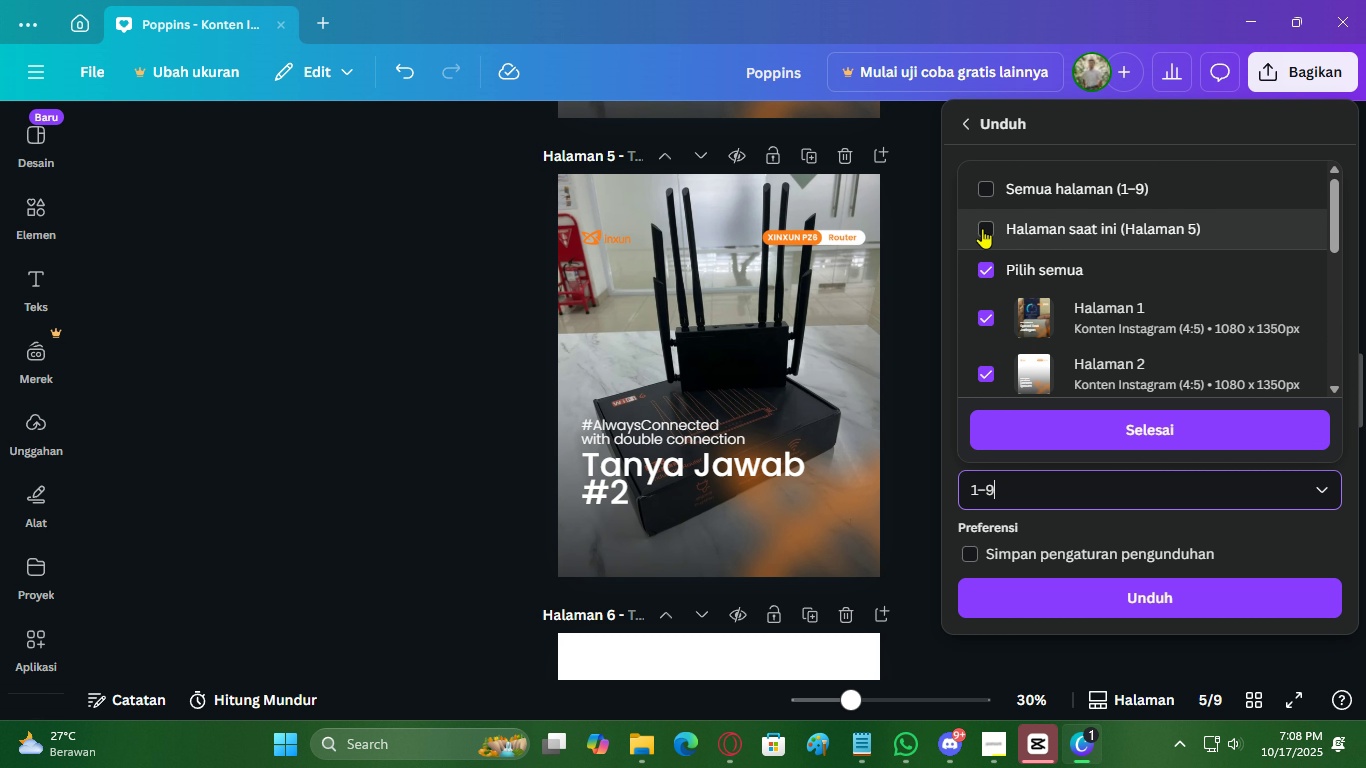 
left_click([982, 228])
 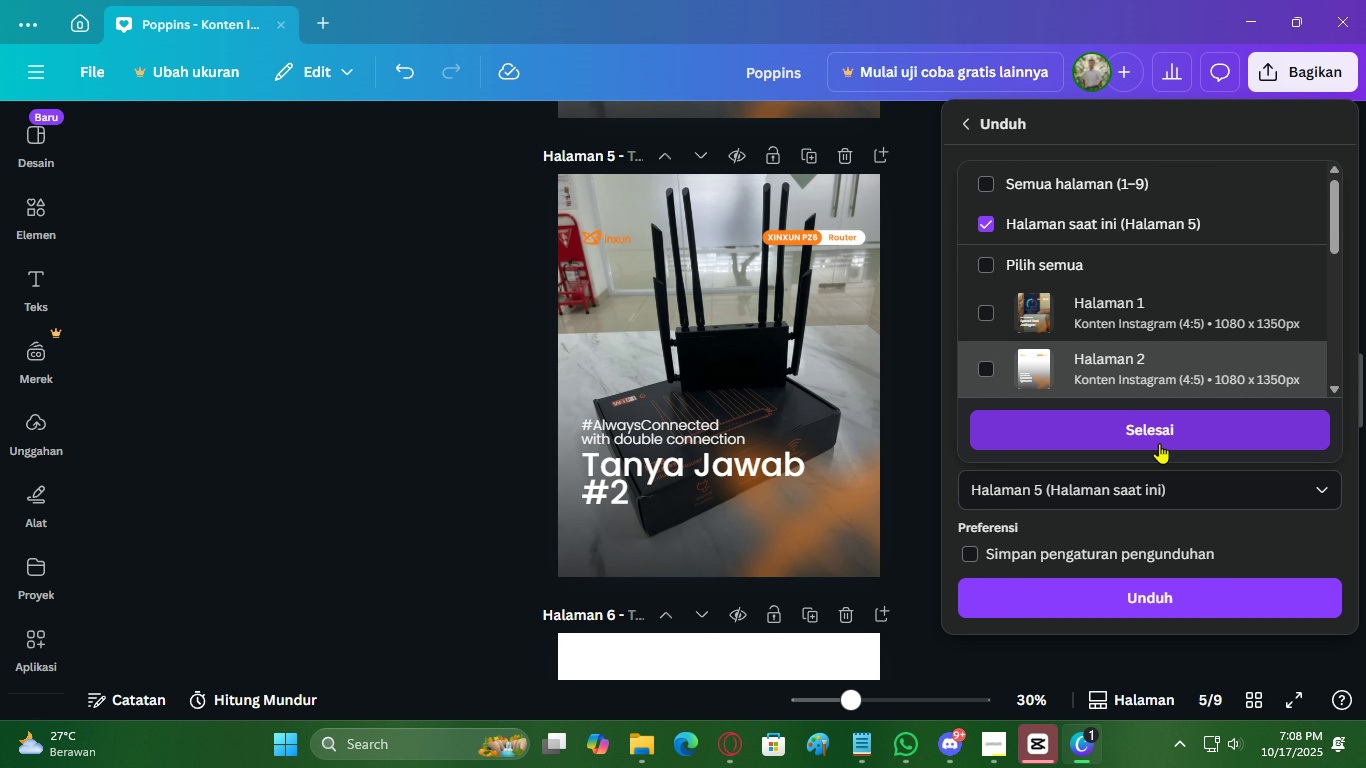 
scroll: coordinate [1104, 342], scroll_direction: down, amount: 1.0
 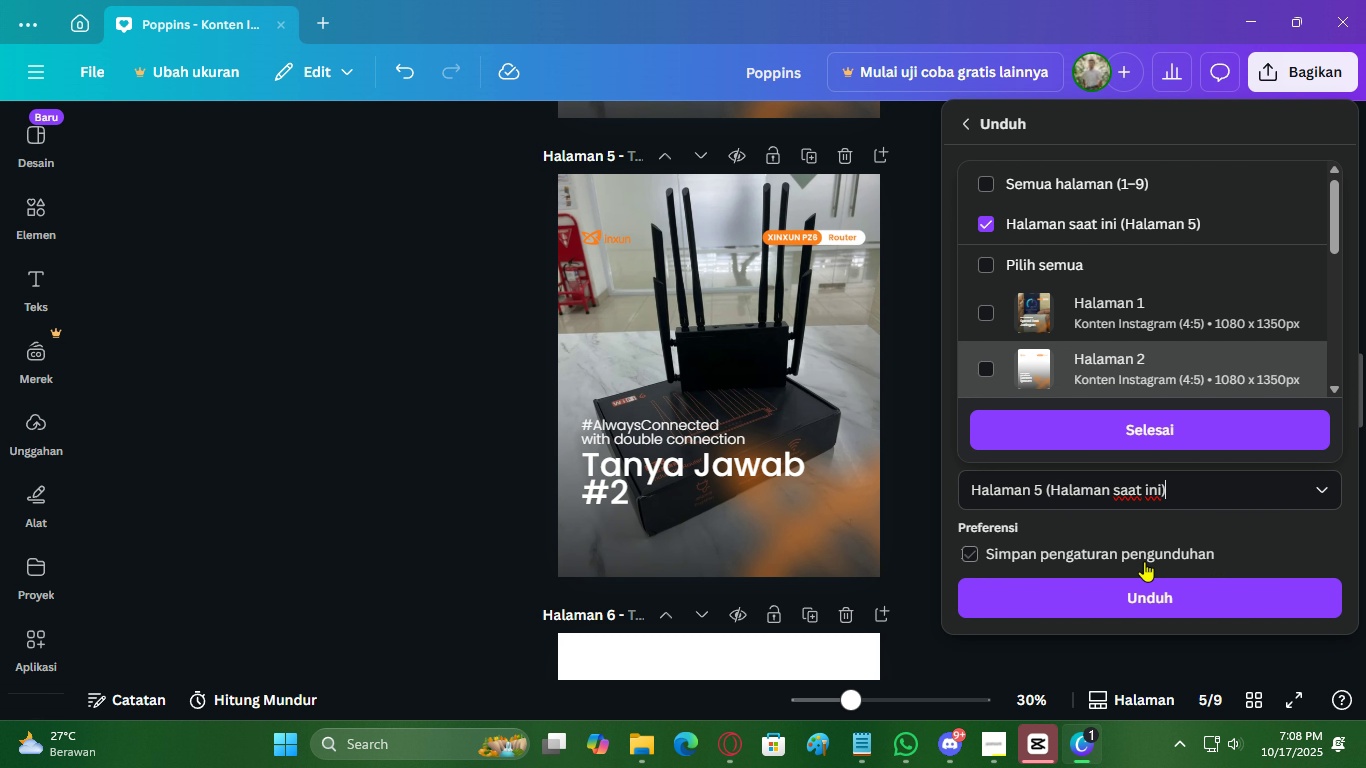 
scroll: coordinate [1110, 340], scroll_direction: none, amount: 0.0
 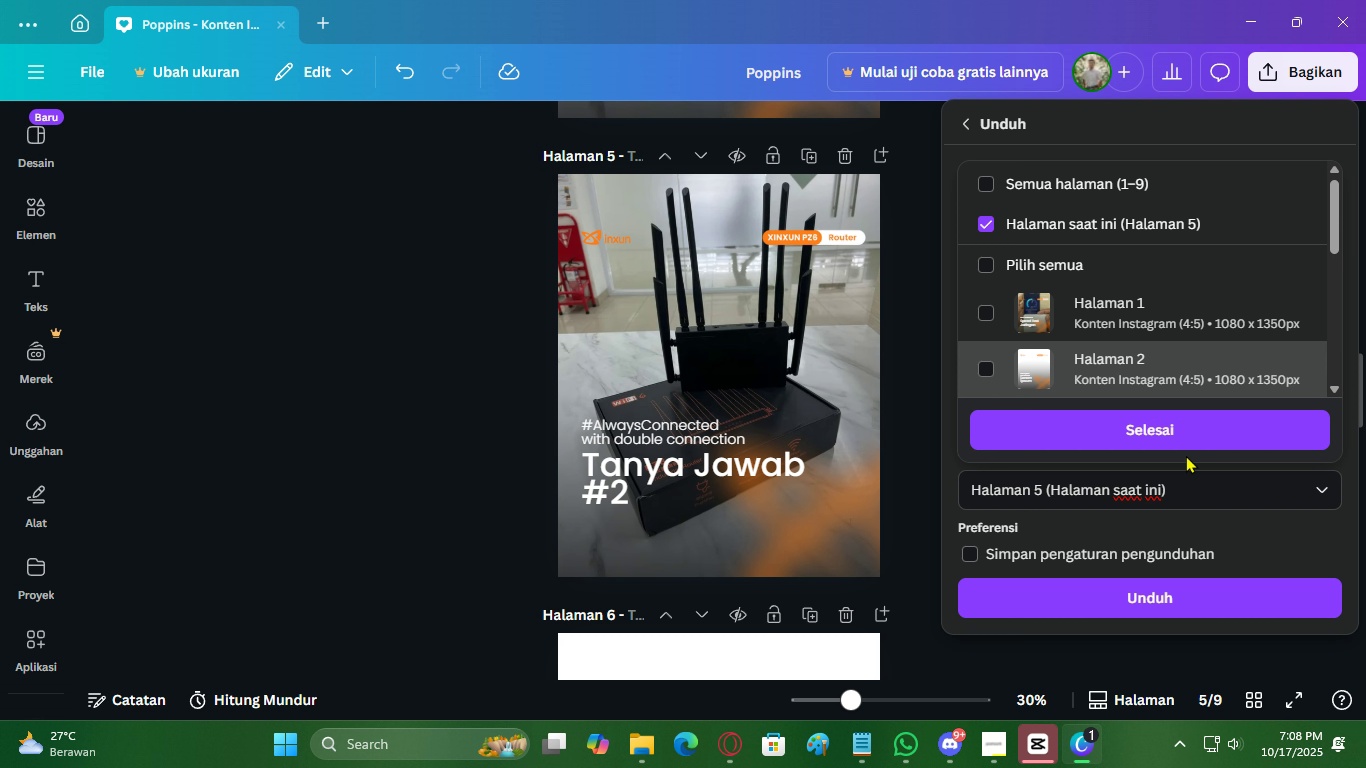 
left_click([1185, 440])
 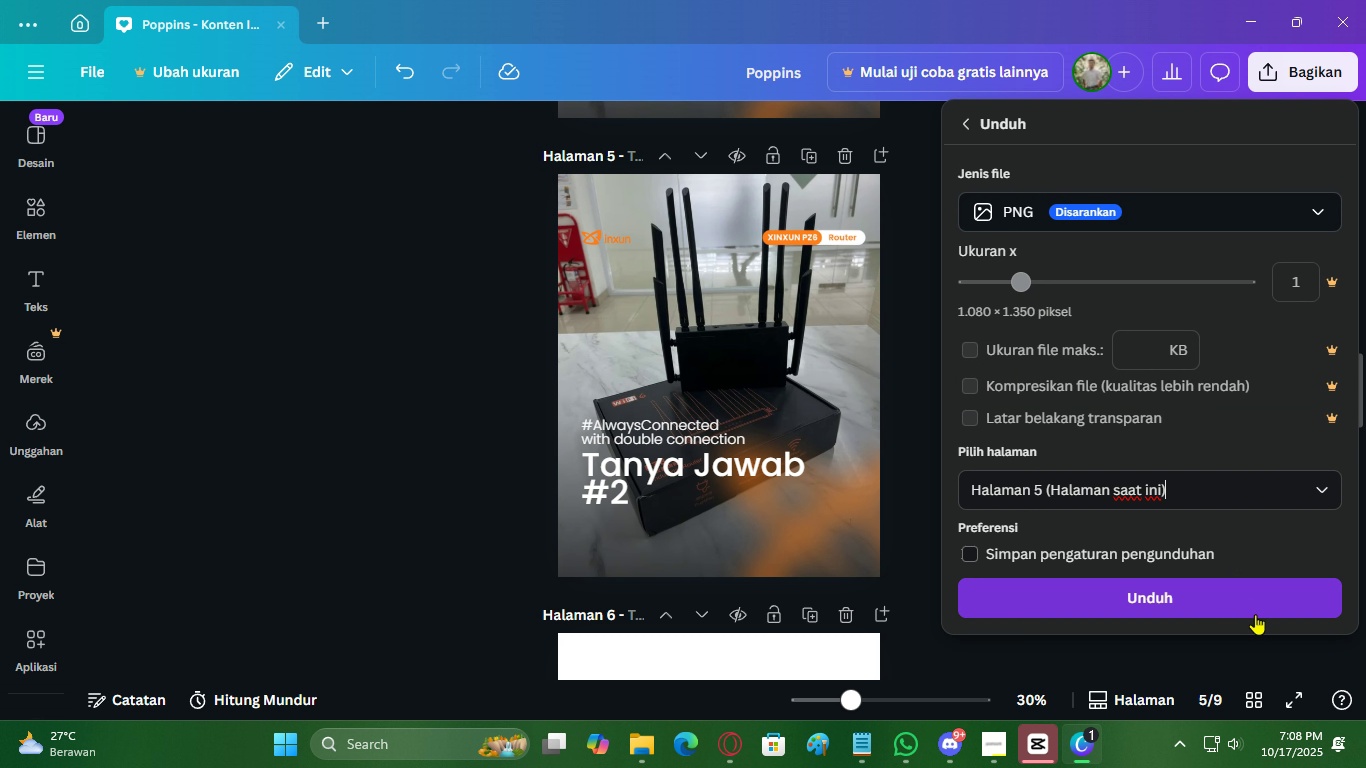 
left_click([1254, 606])
 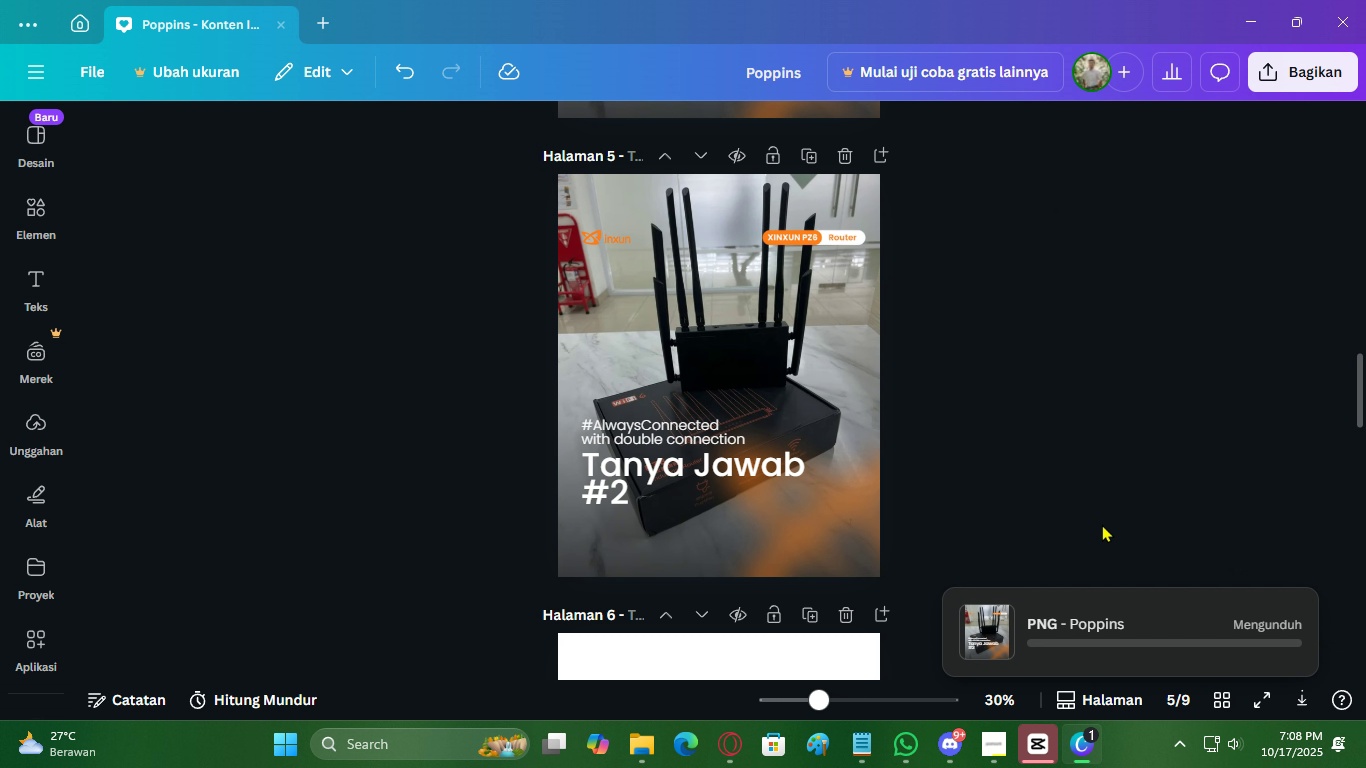 
mouse_move([1066, 466])
 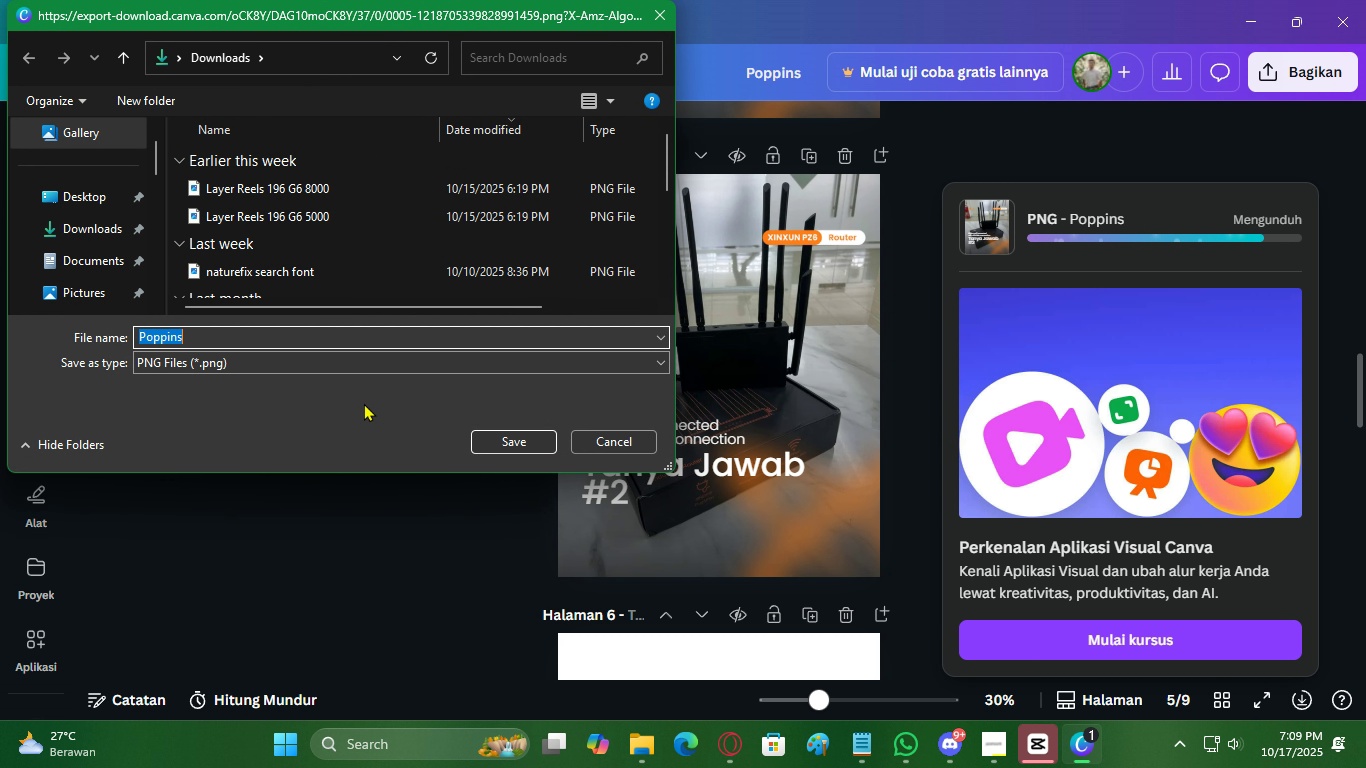 
type(Thumbnail_PZ06)
 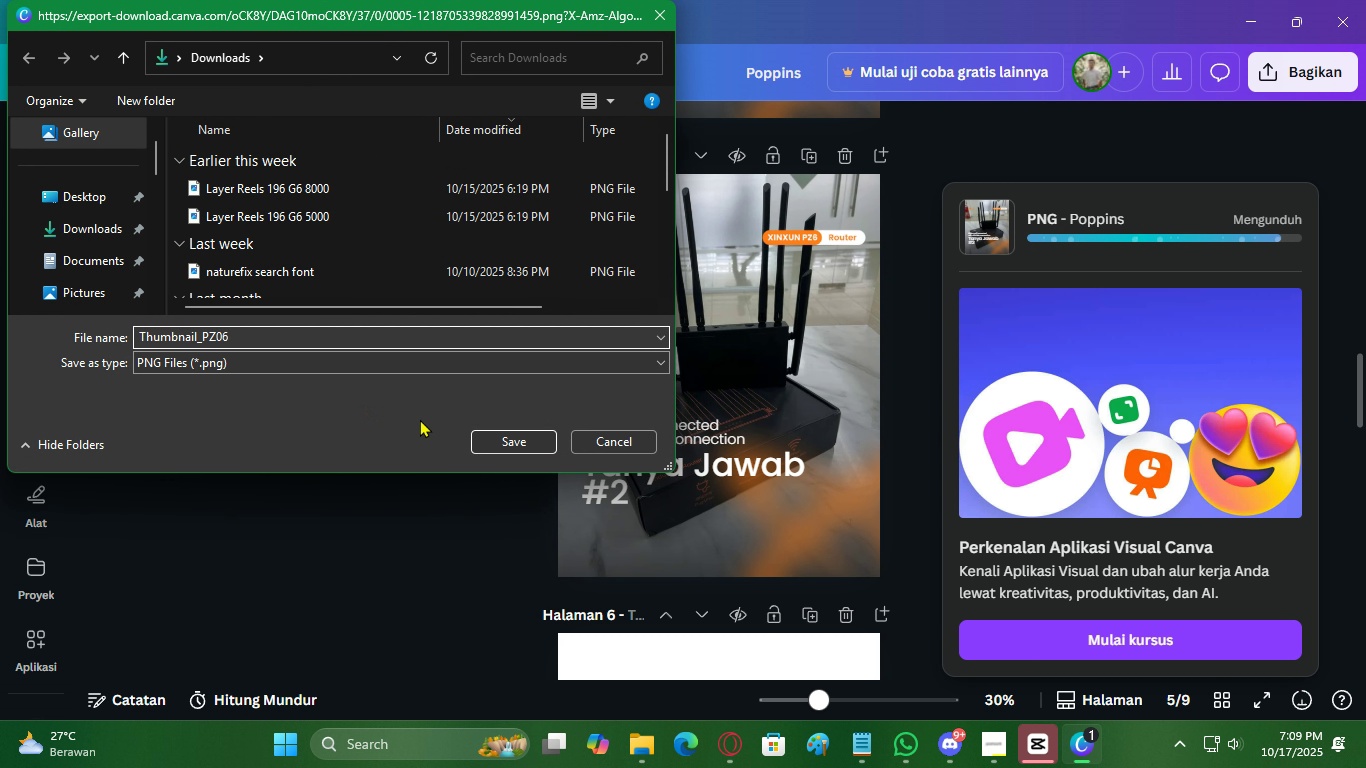 
left_click([508, 450])
 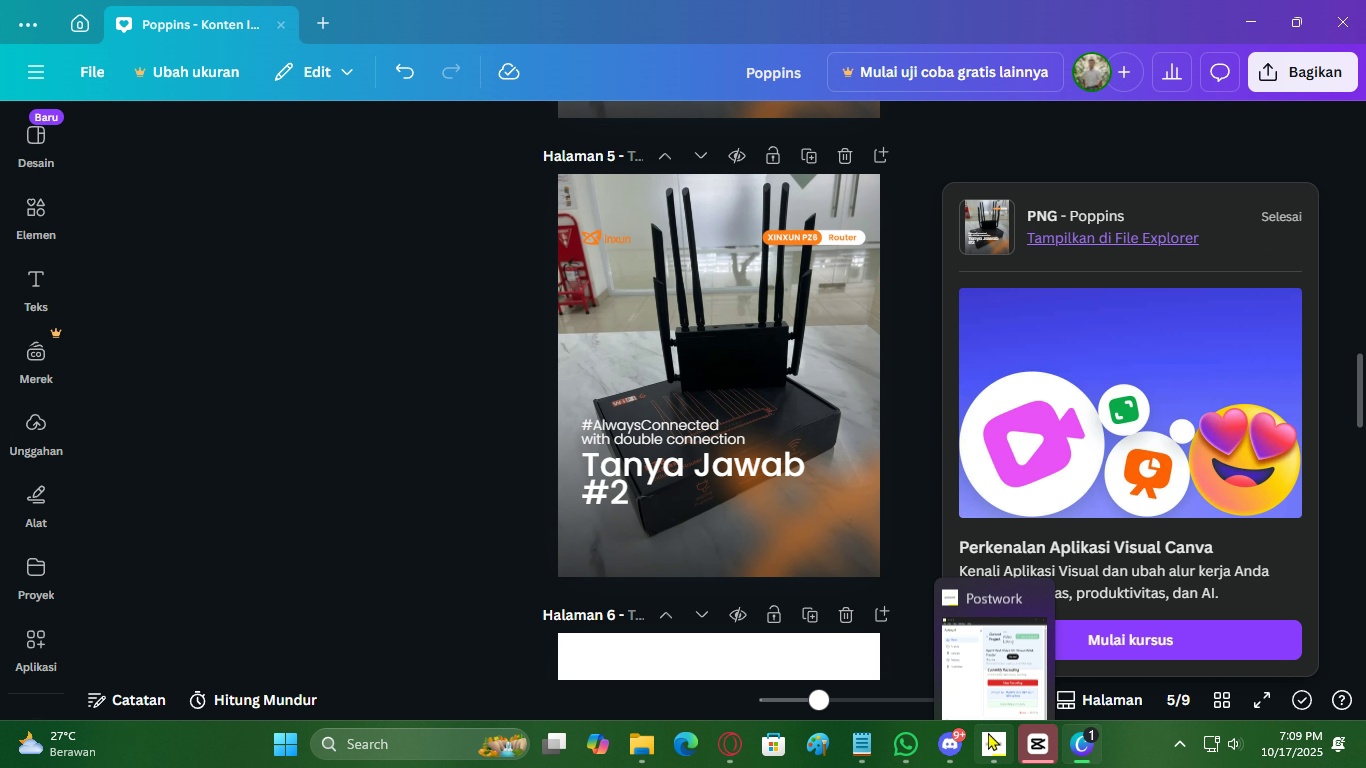 
left_click([988, 733])